 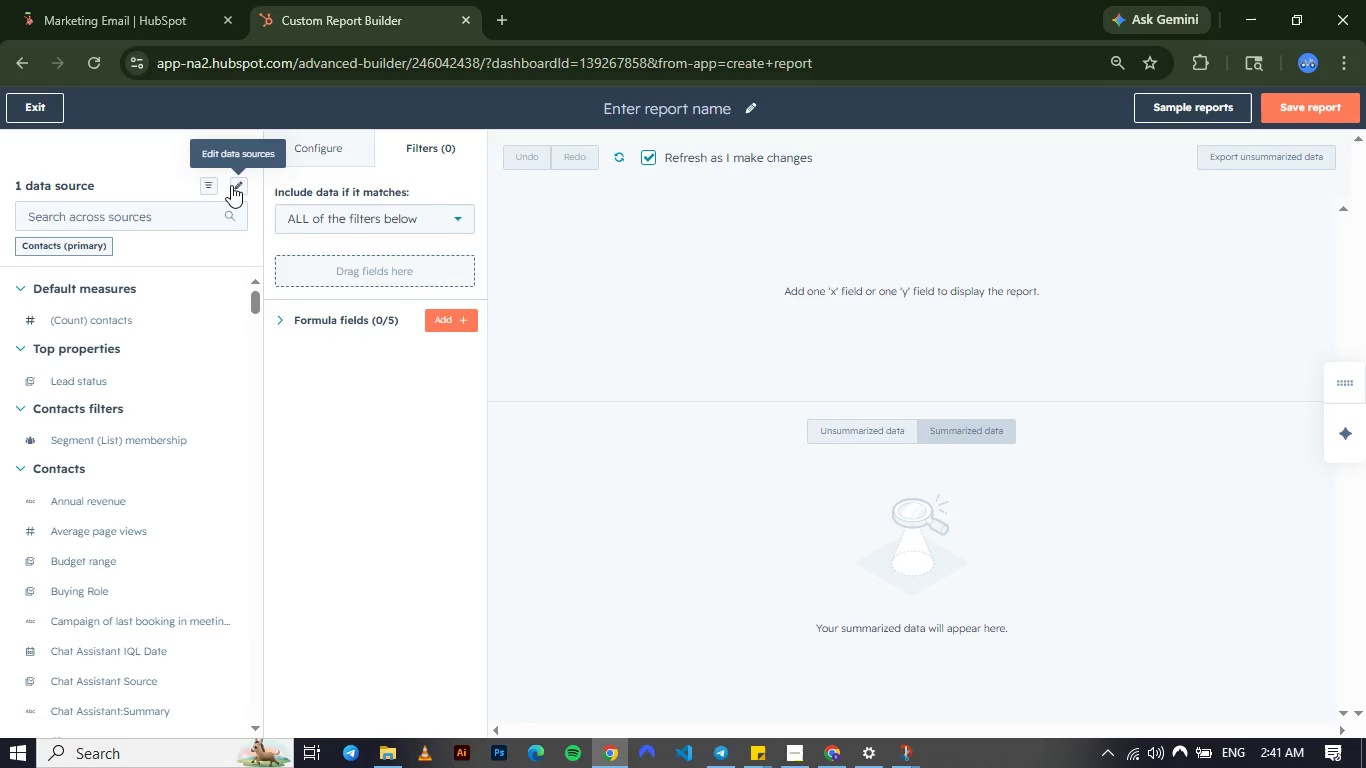 
left_click([858, 503])
 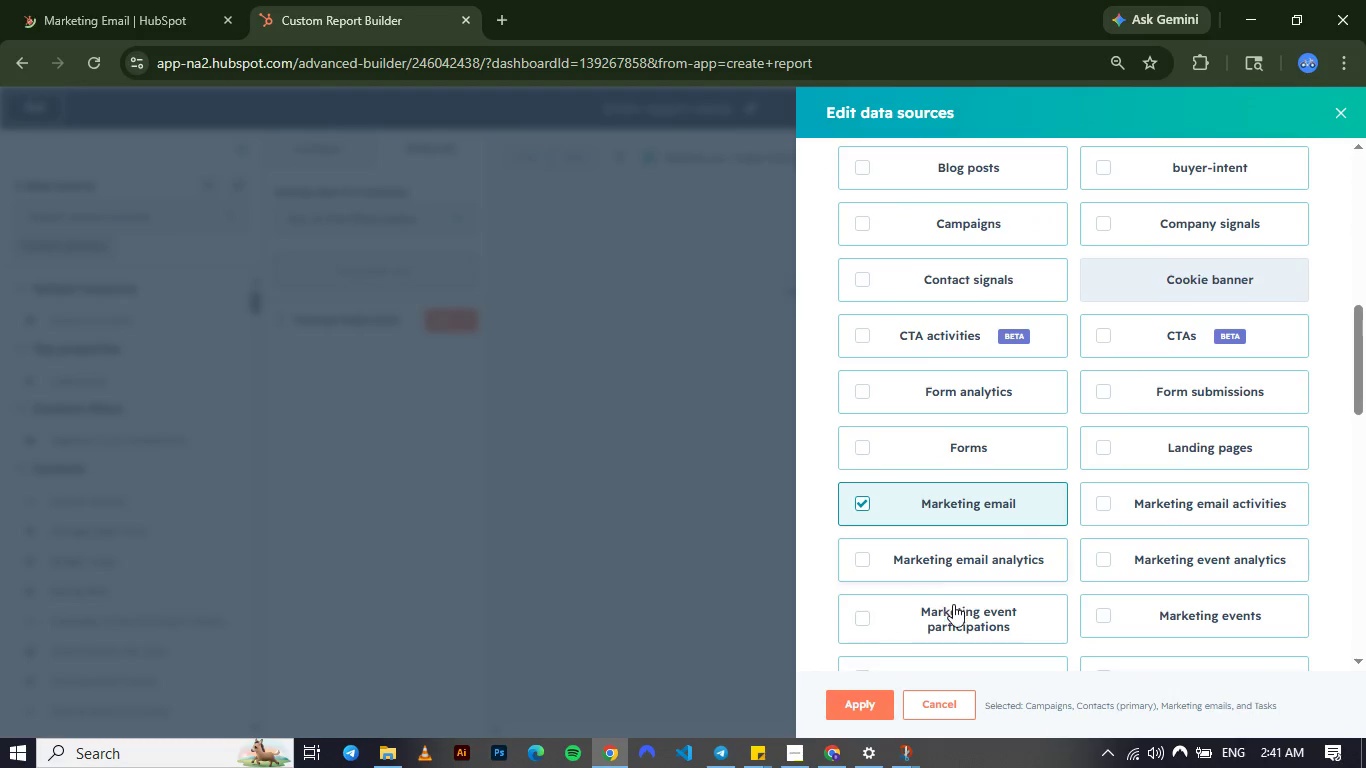 
left_click([879, 702])
 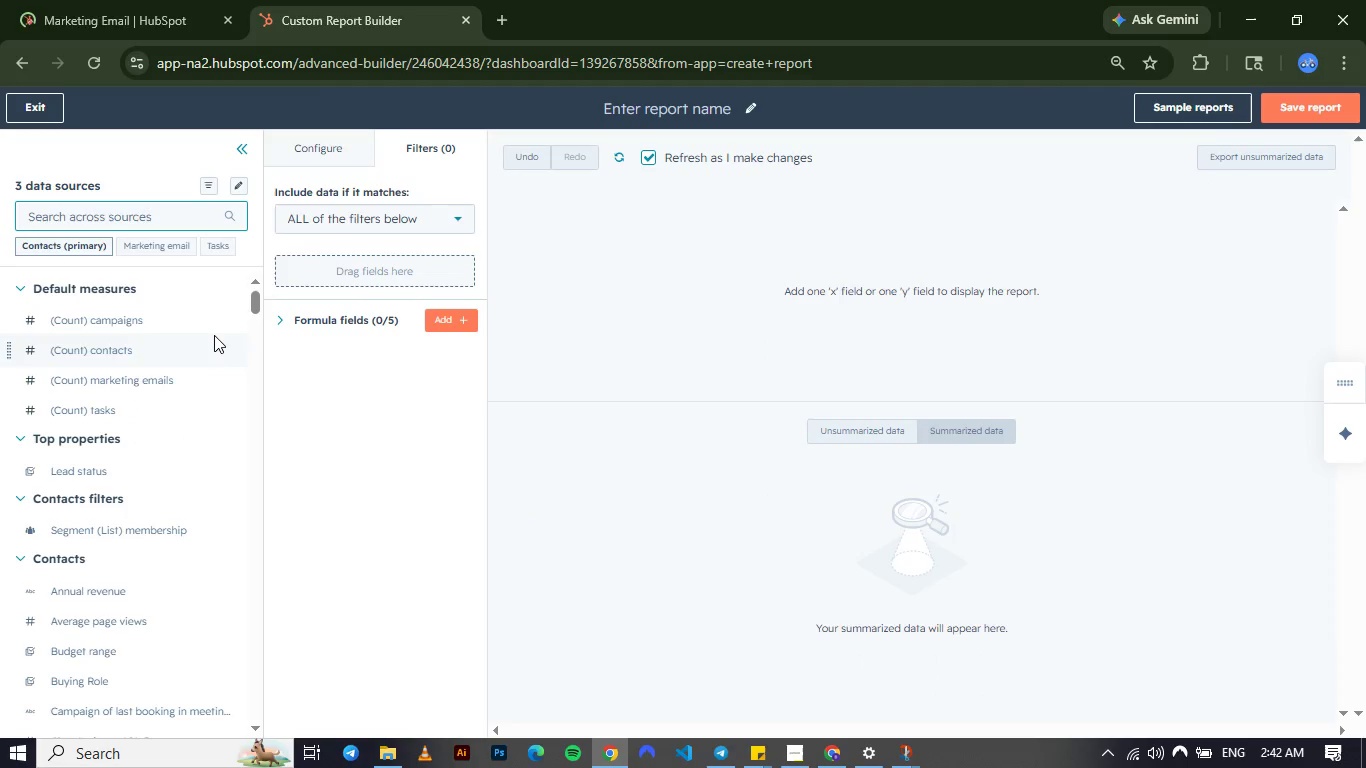 
wait(7.12)
 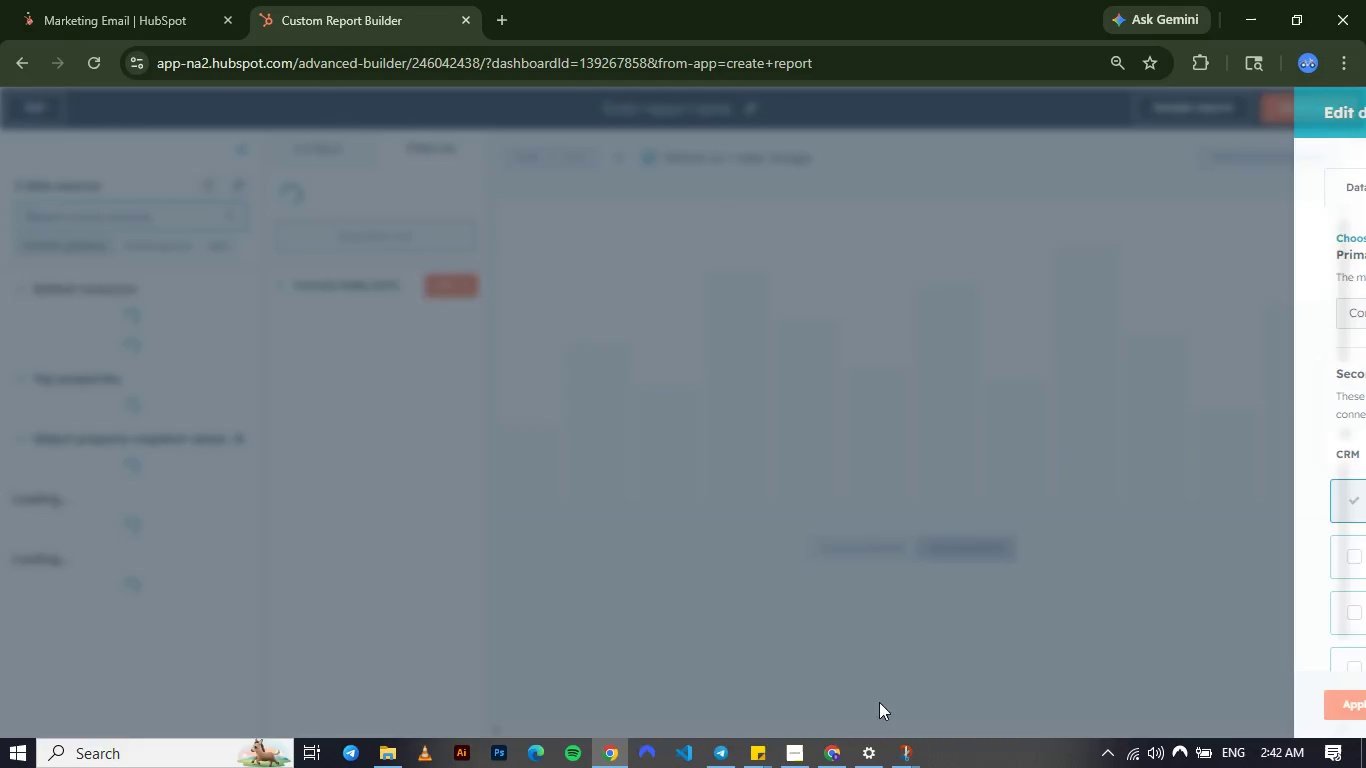 
left_click([99, 219])
 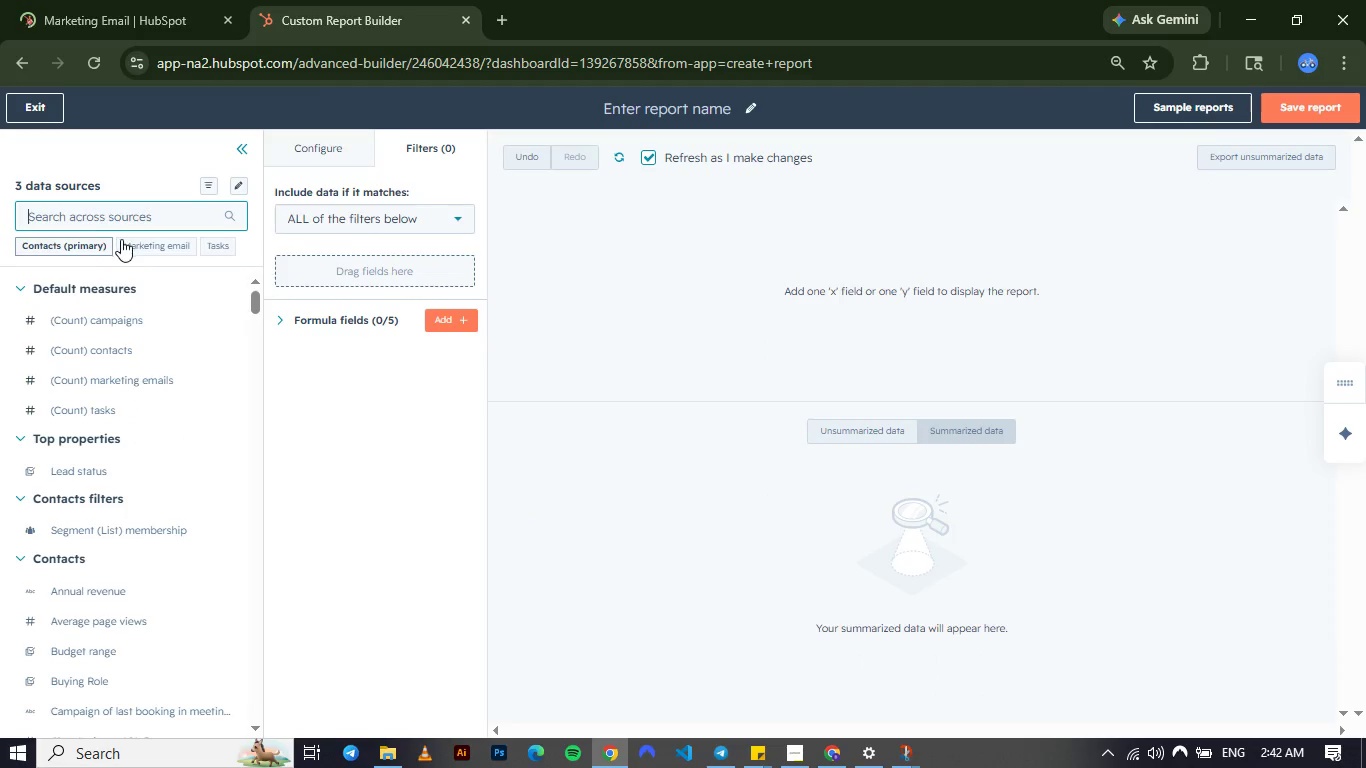 
left_click([123, 239])
 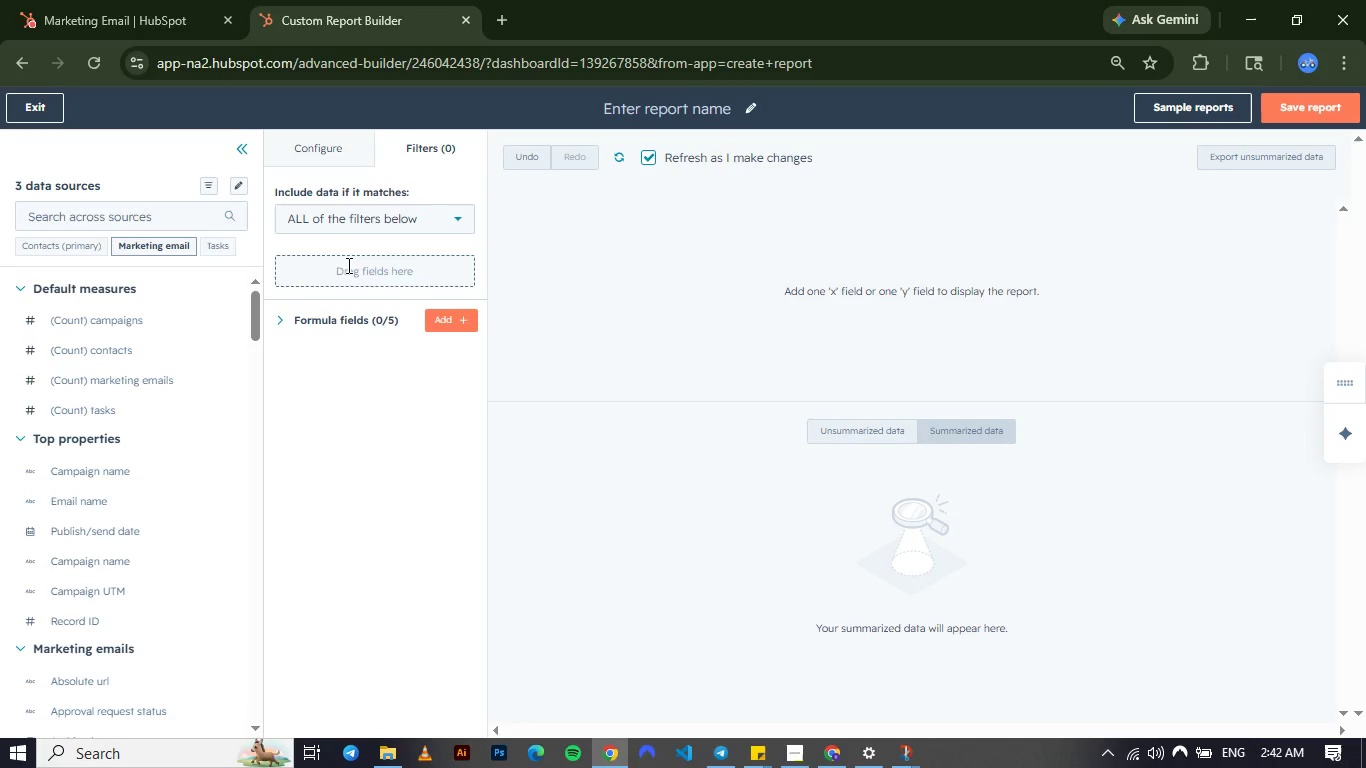 
left_click([335, 140])
 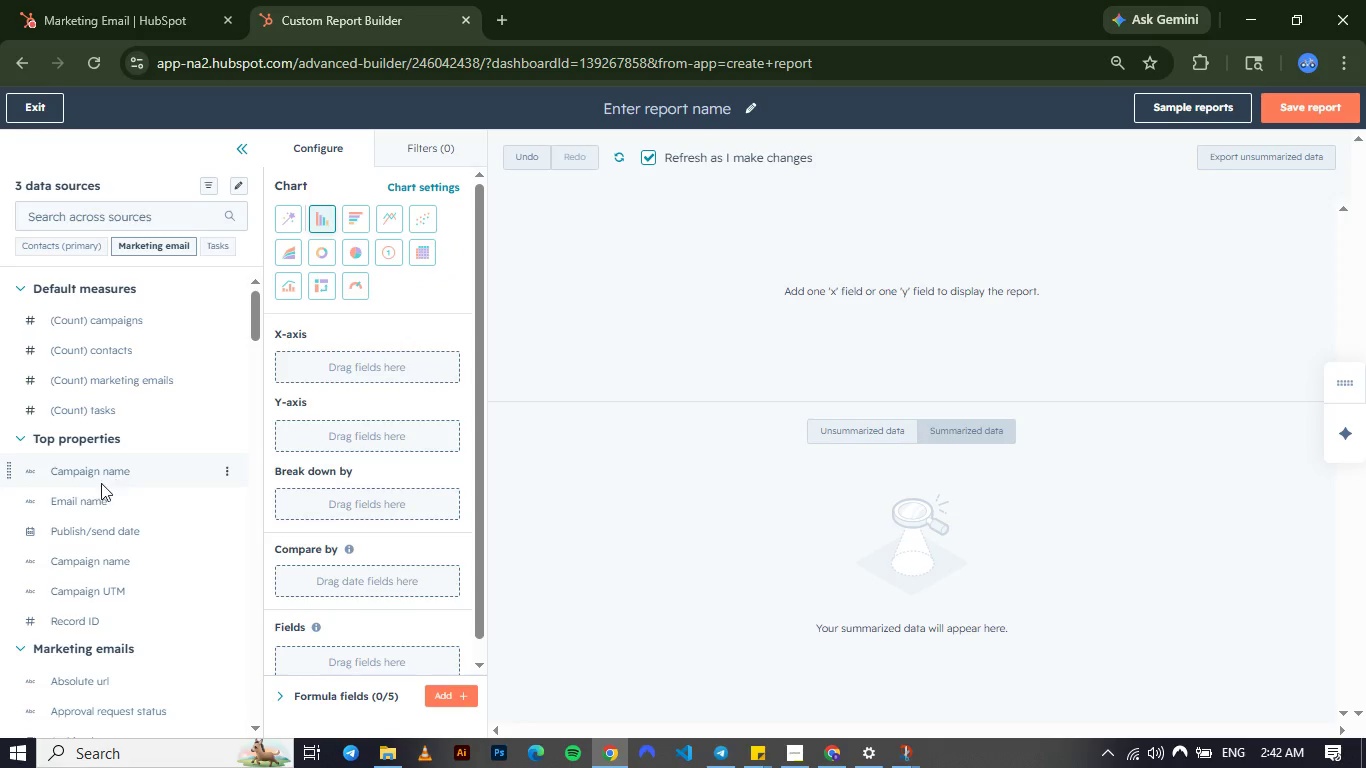 
left_click_drag(start_coordinate=[76, 493], to_coordinate=[293, 358])
 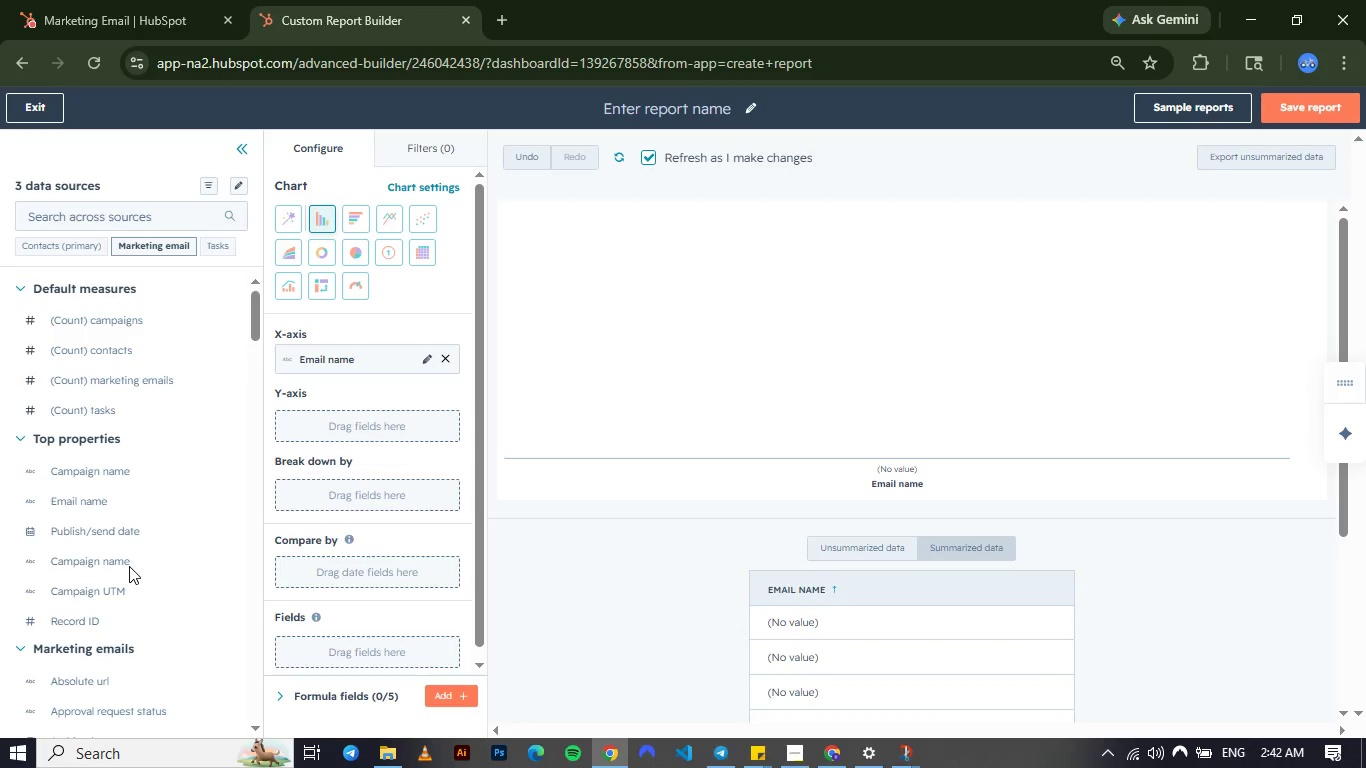 
wait(10.19)
 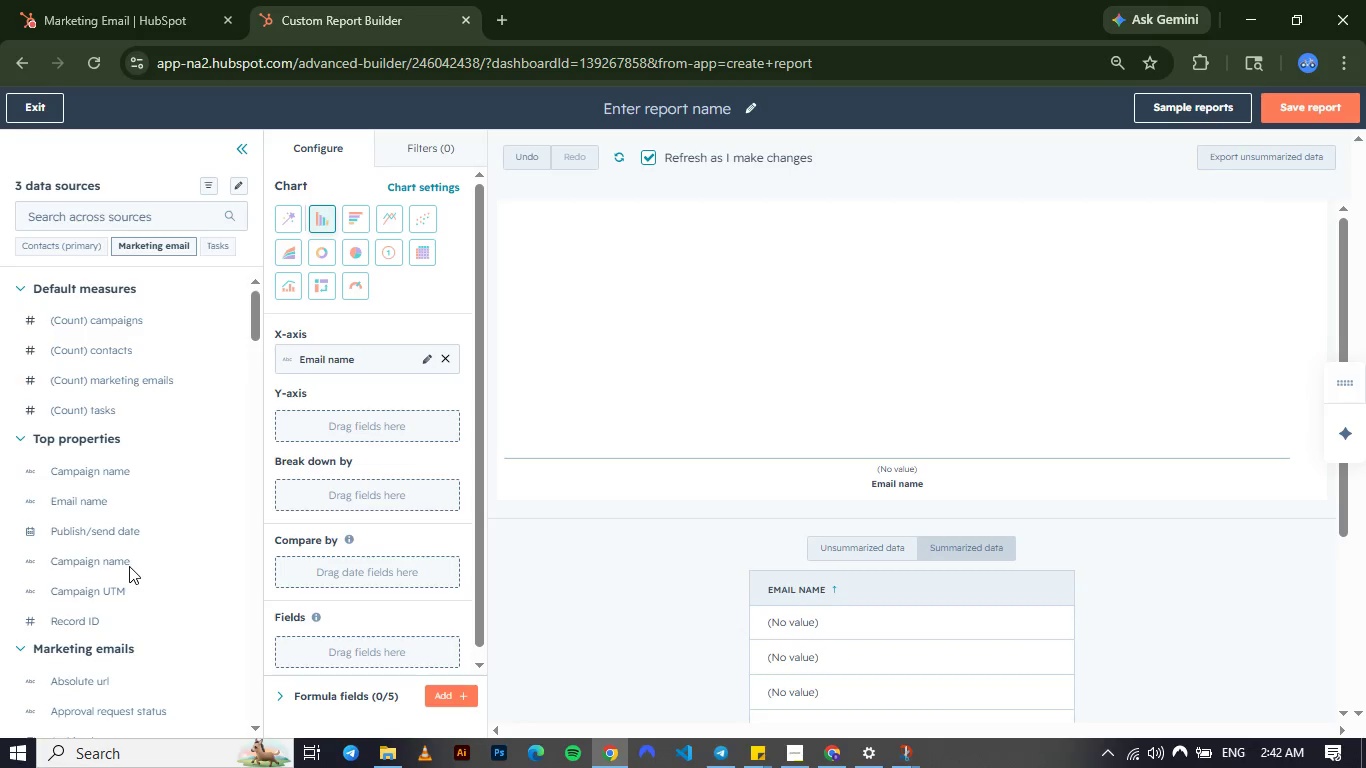 
left_click([83, 217])
 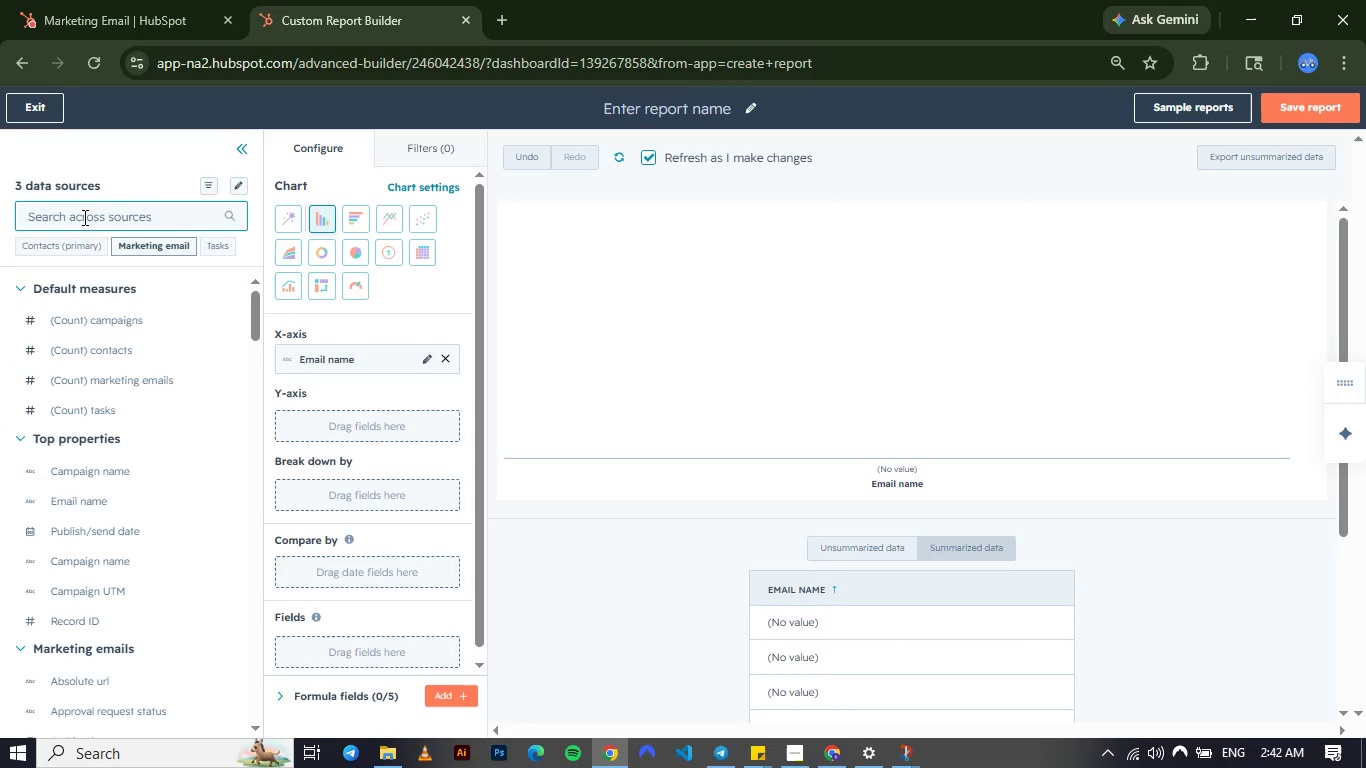 
type(open rate)
 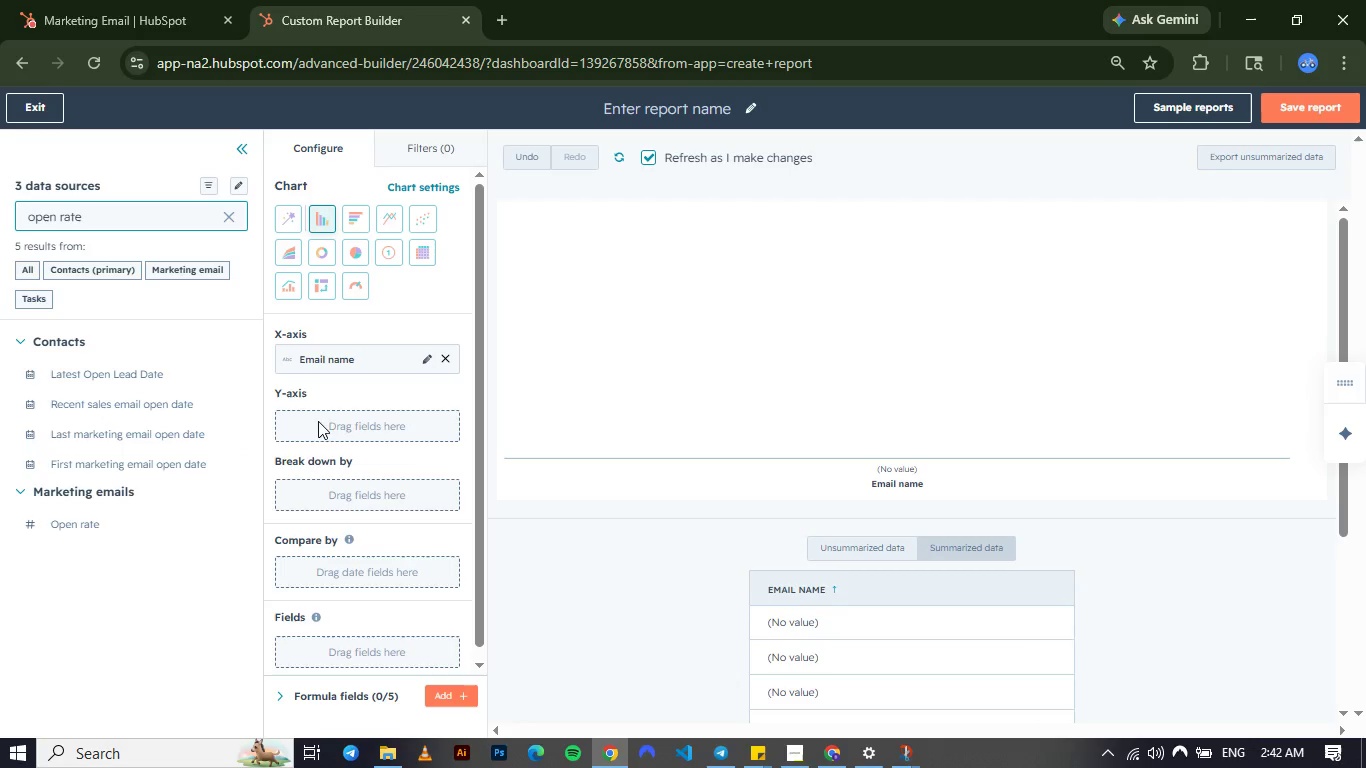 
left_click_drag(start_coordinate=[79, 521], to_coordinate=[289, 407])
 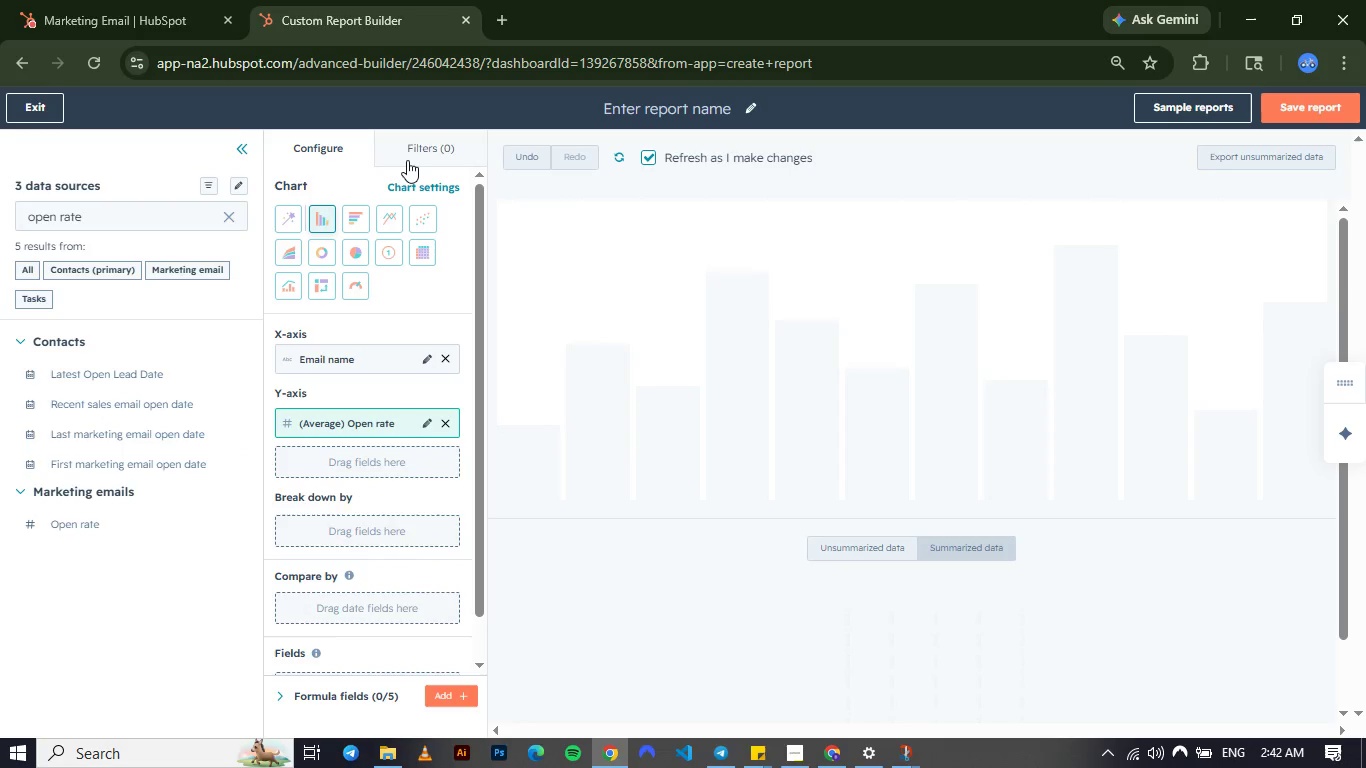 
left_click([409, 146])
 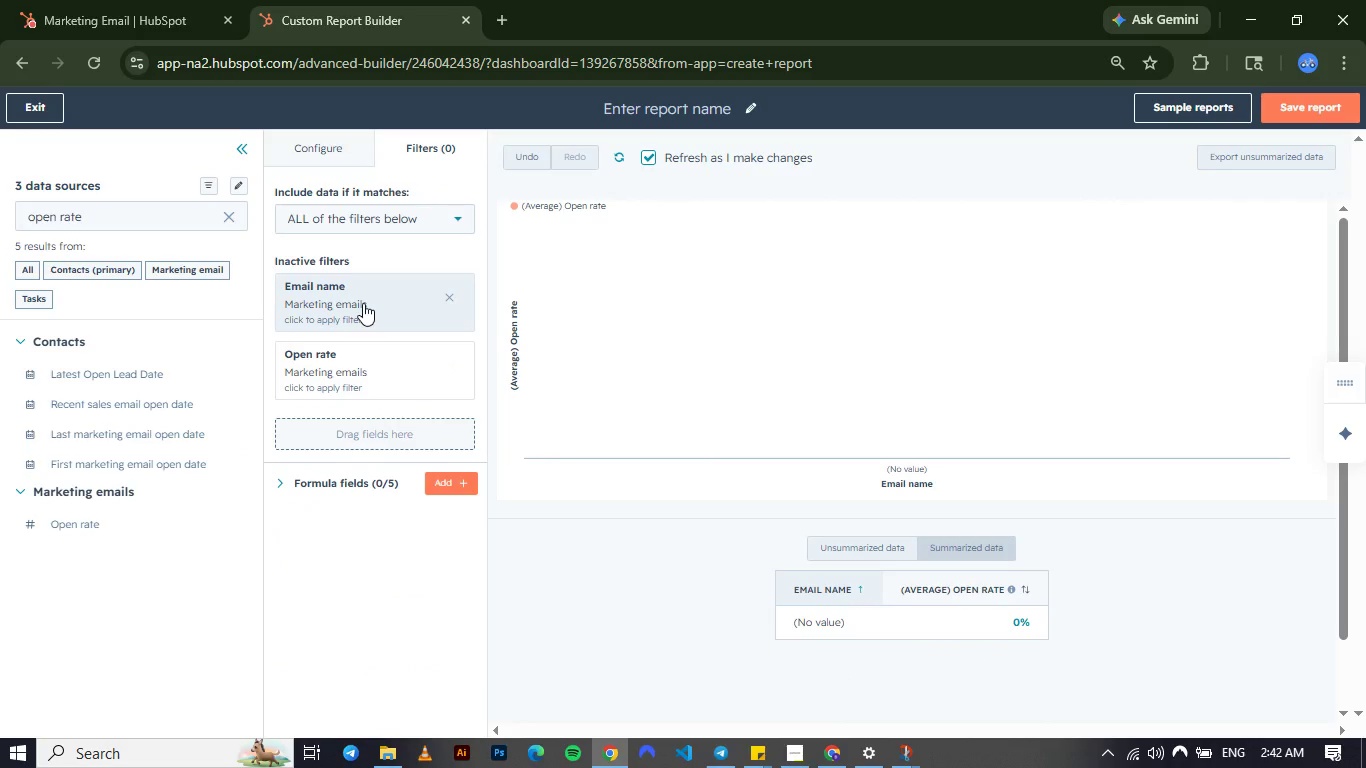 
left_click([363, 303])
 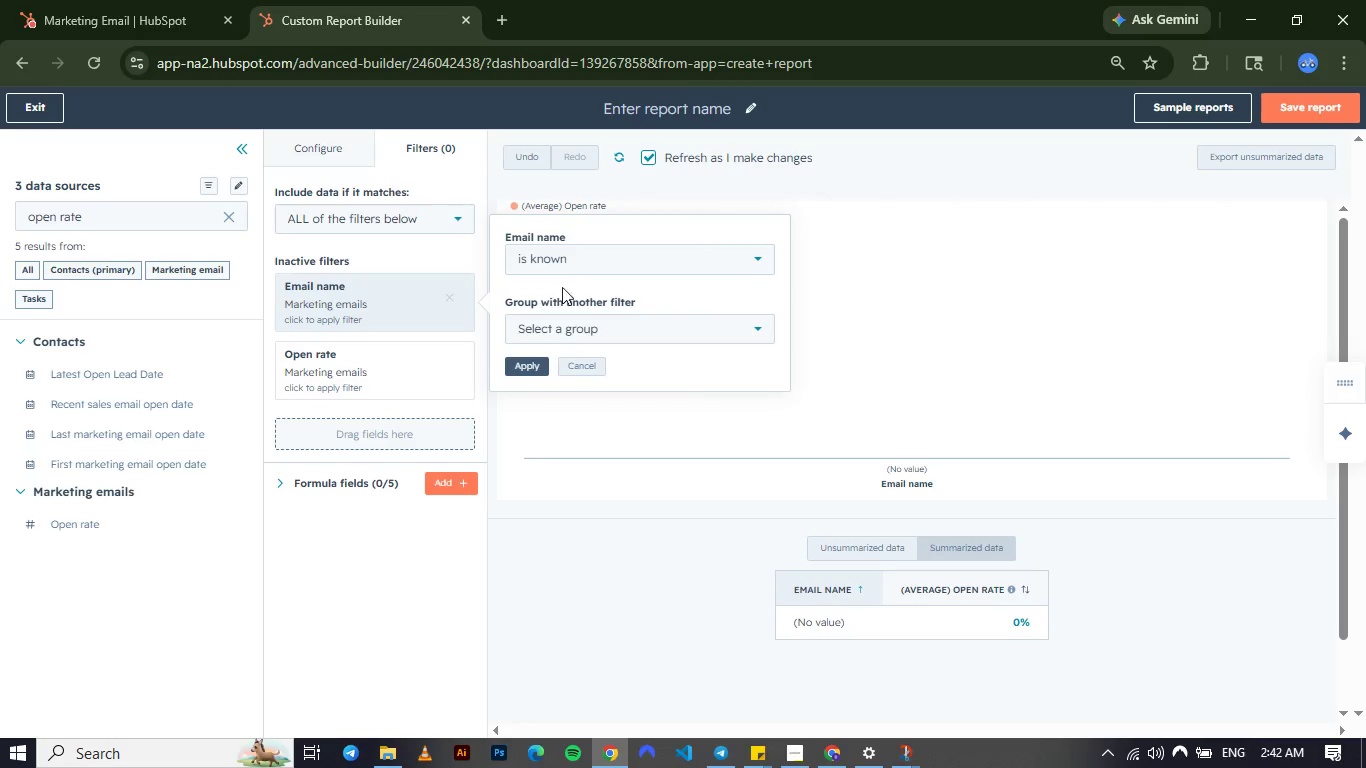 
left_click([575, 260])
 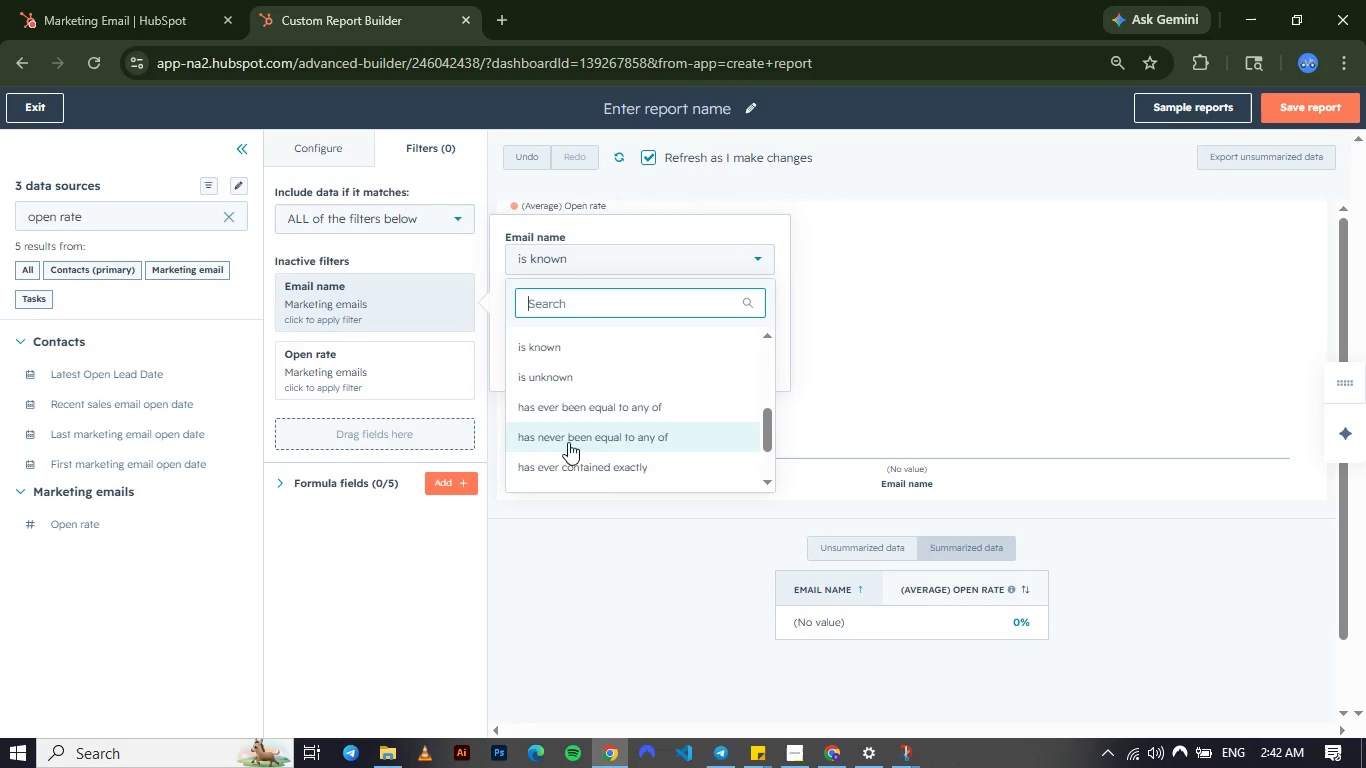 
wait(6.08)
 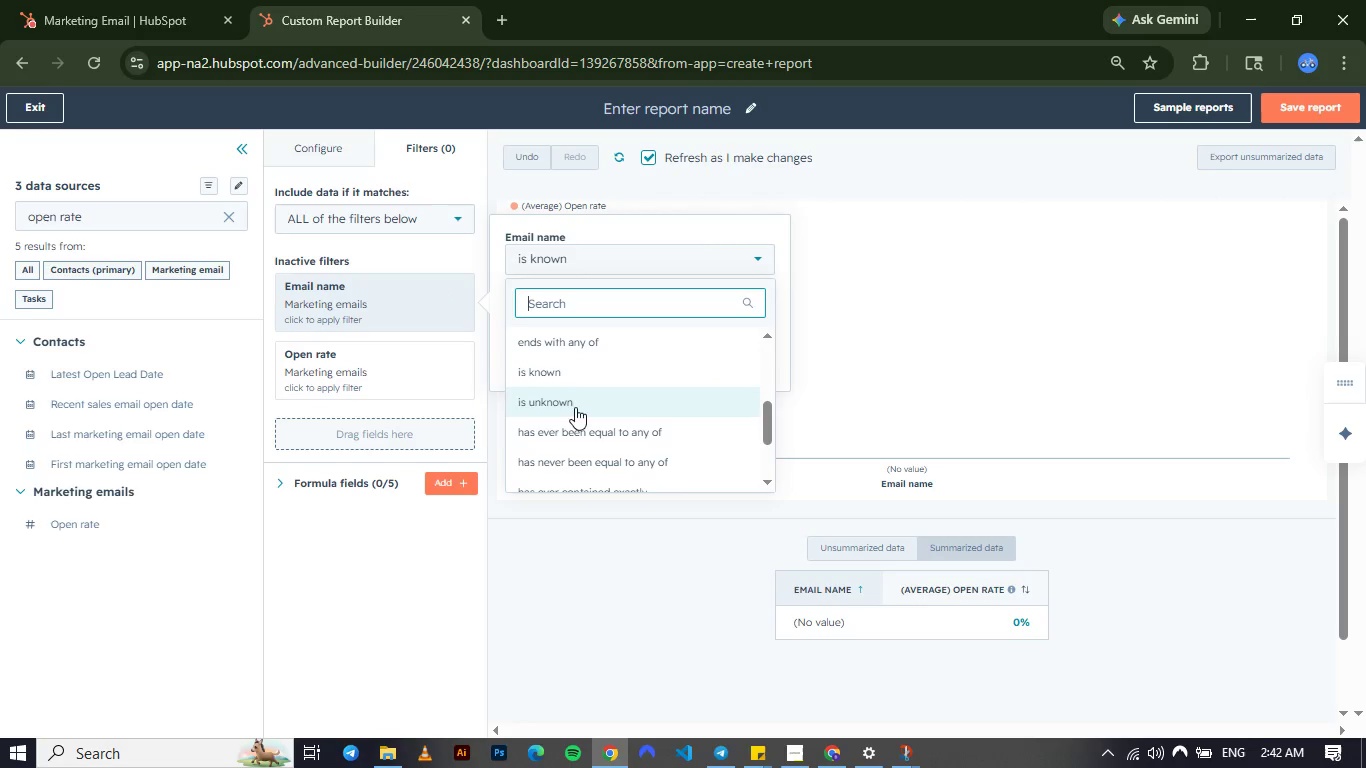 
left_click([561, 364])
 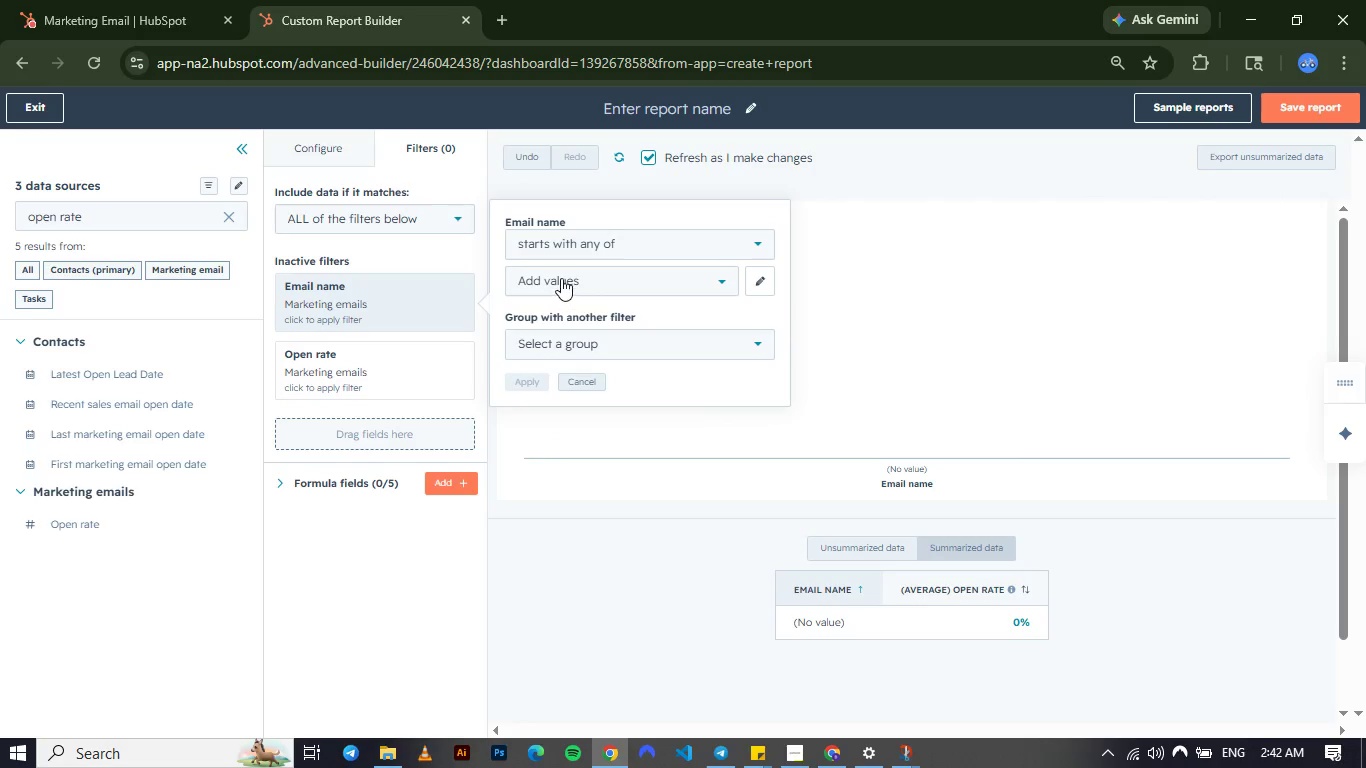 
left_click([561, 278])
 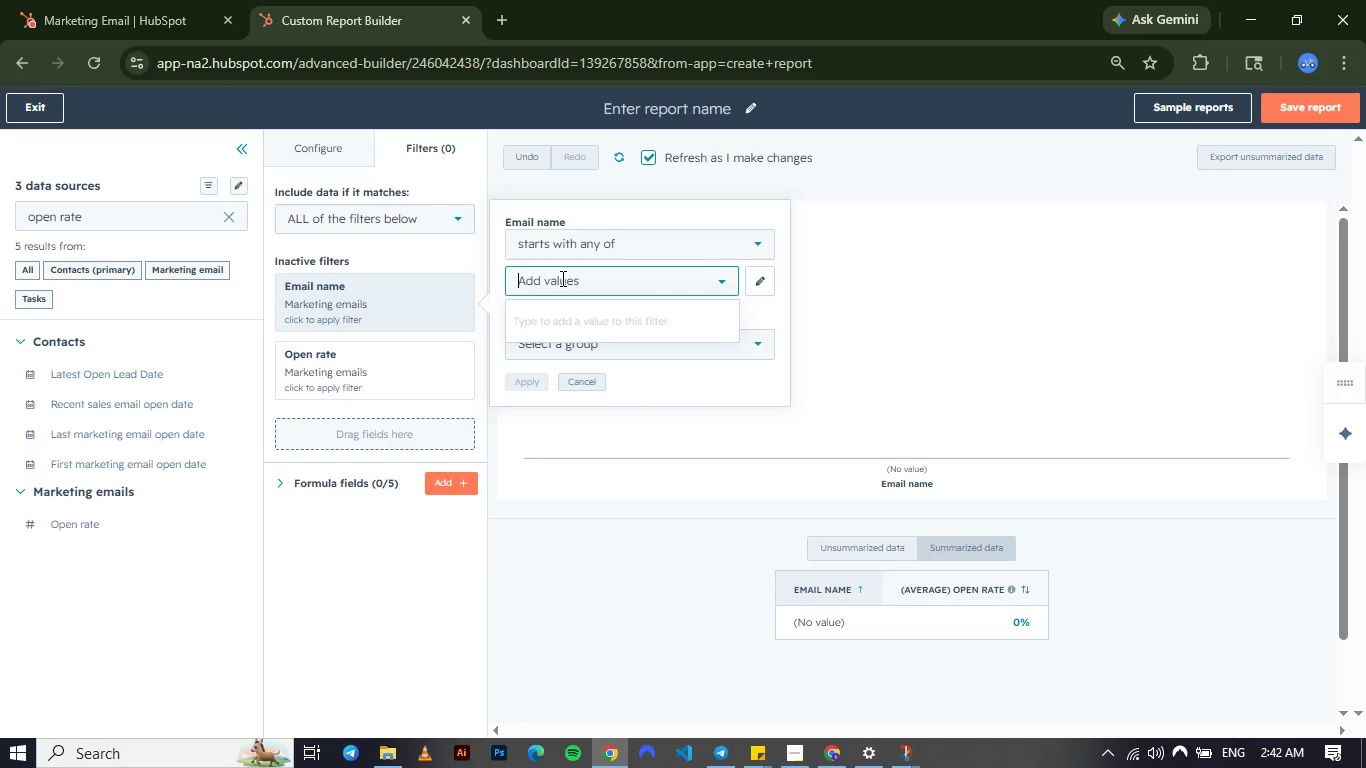 
type(1st)
 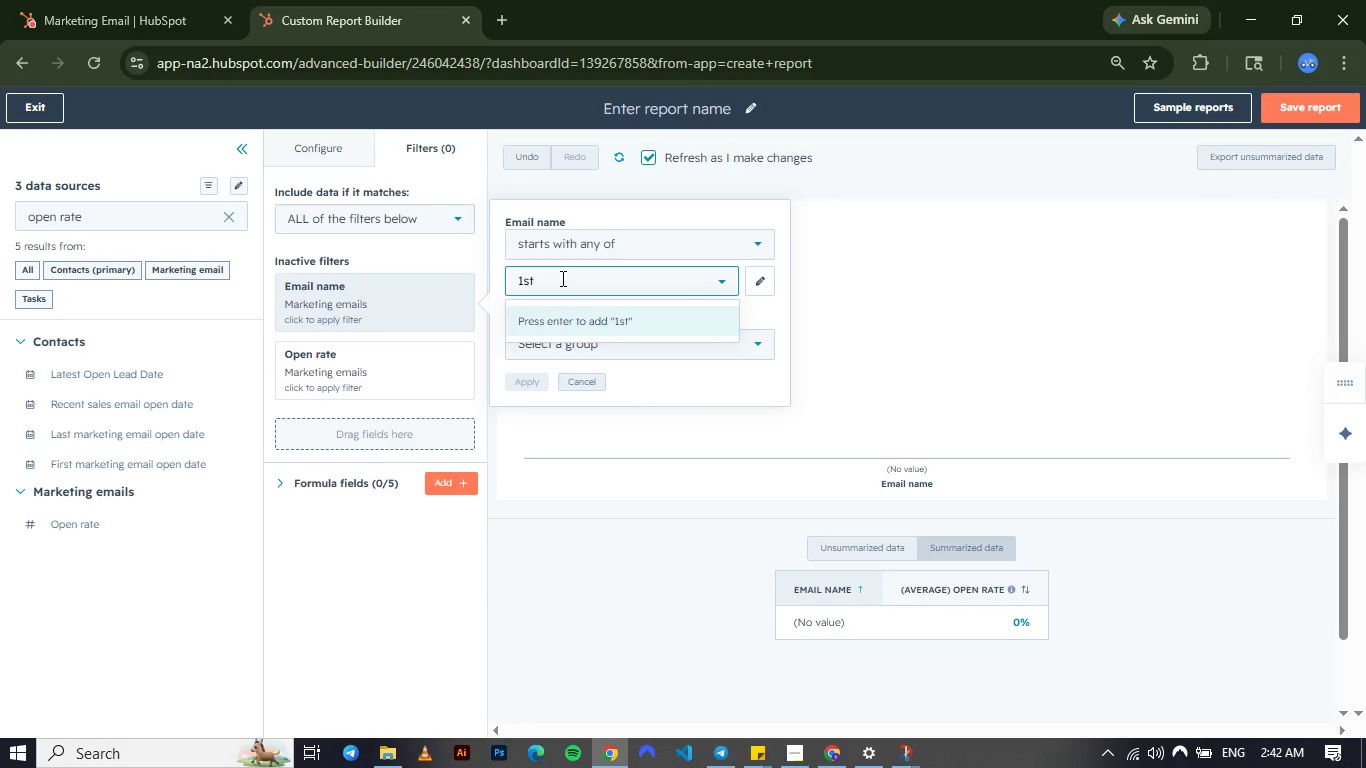 
key(Enter)
 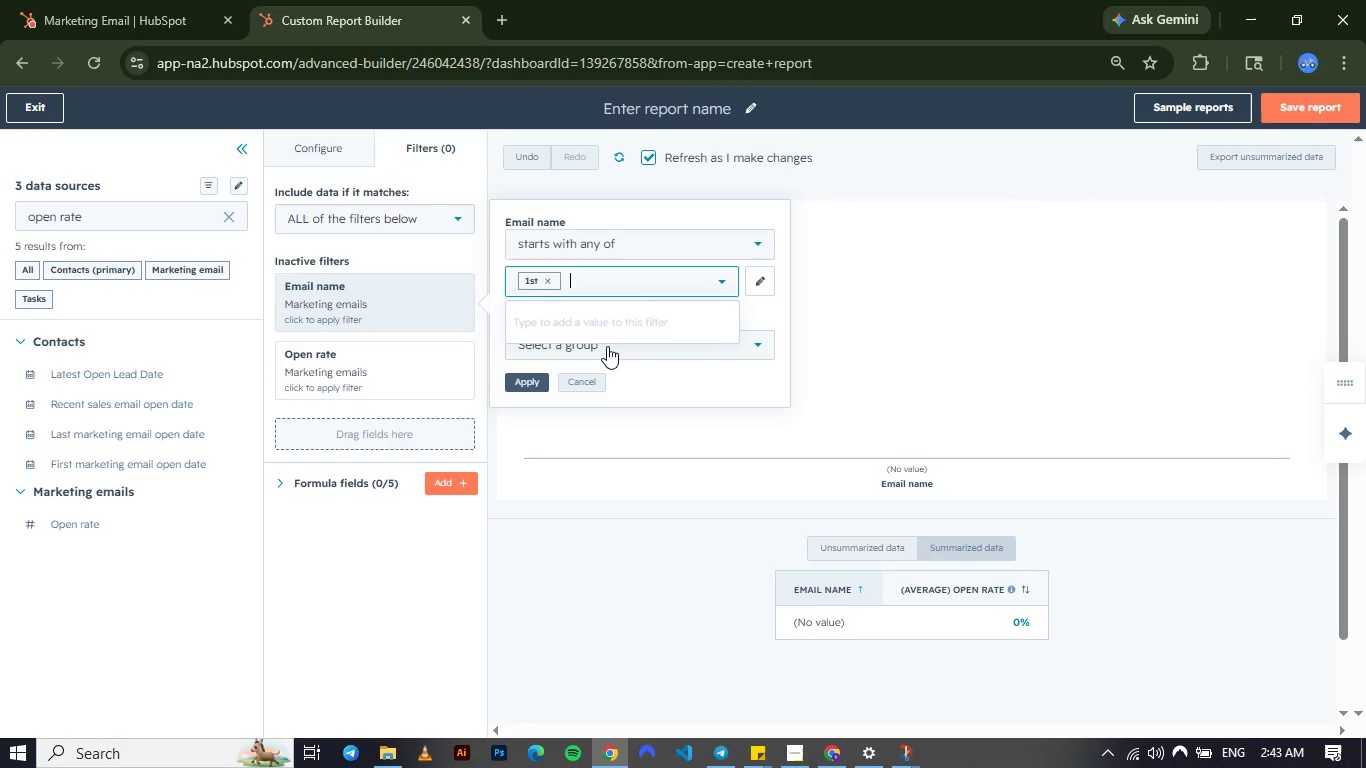 
left_click([607, 346])
 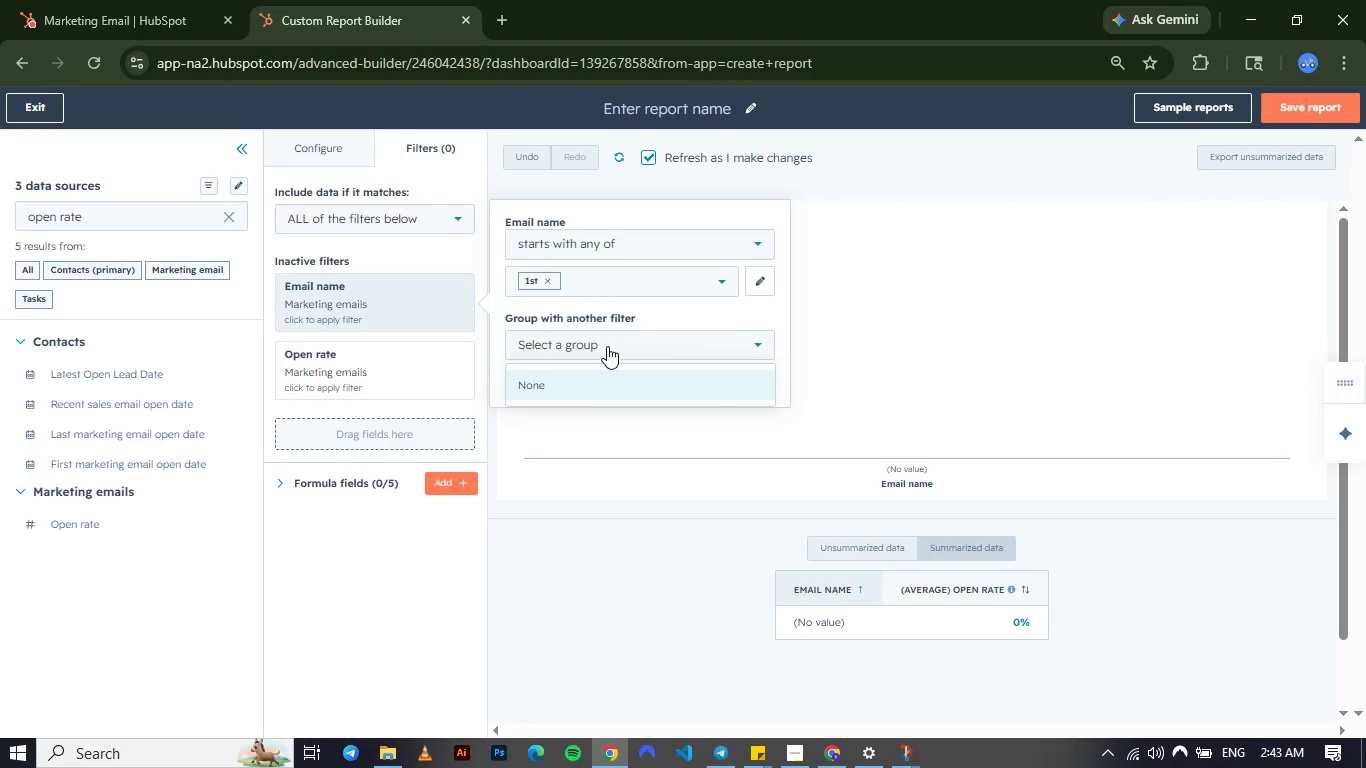 
left_click([607, 346])
 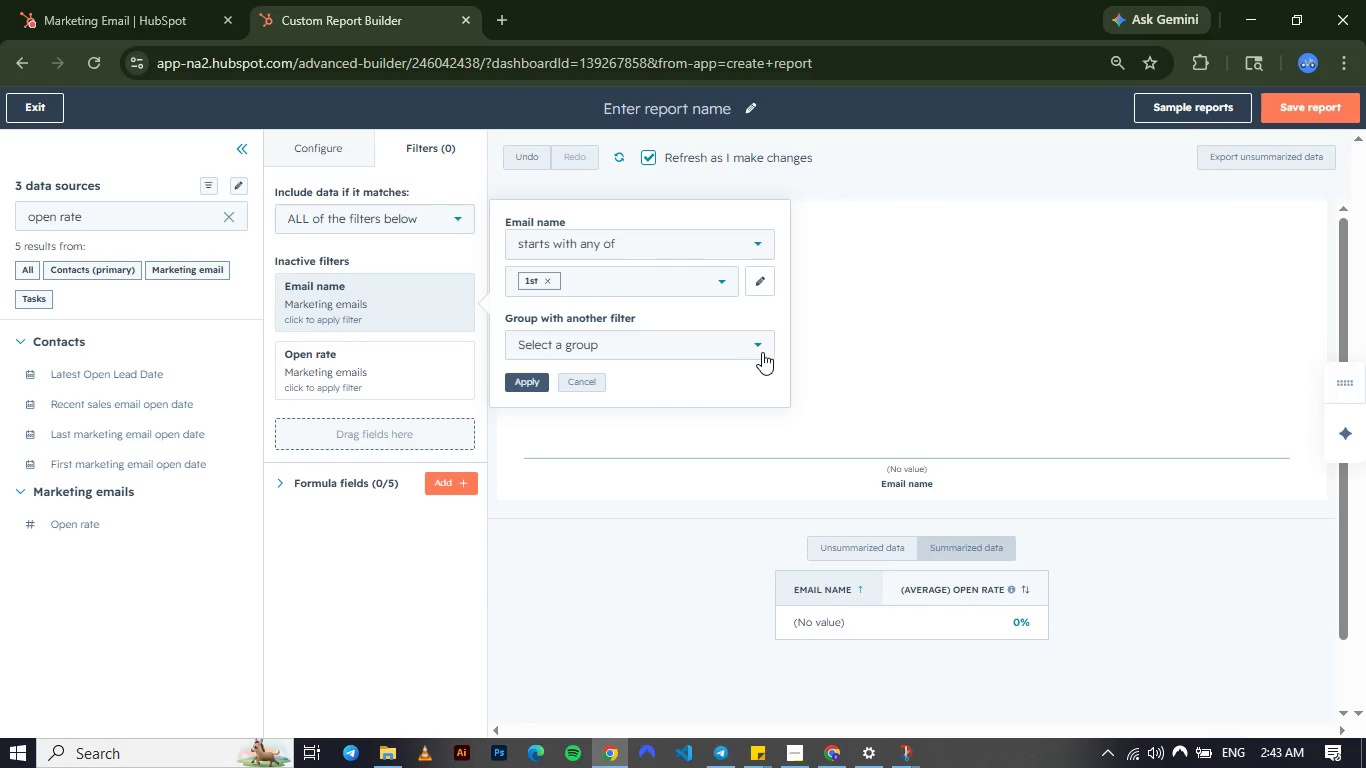 
left_click([762, 352])
 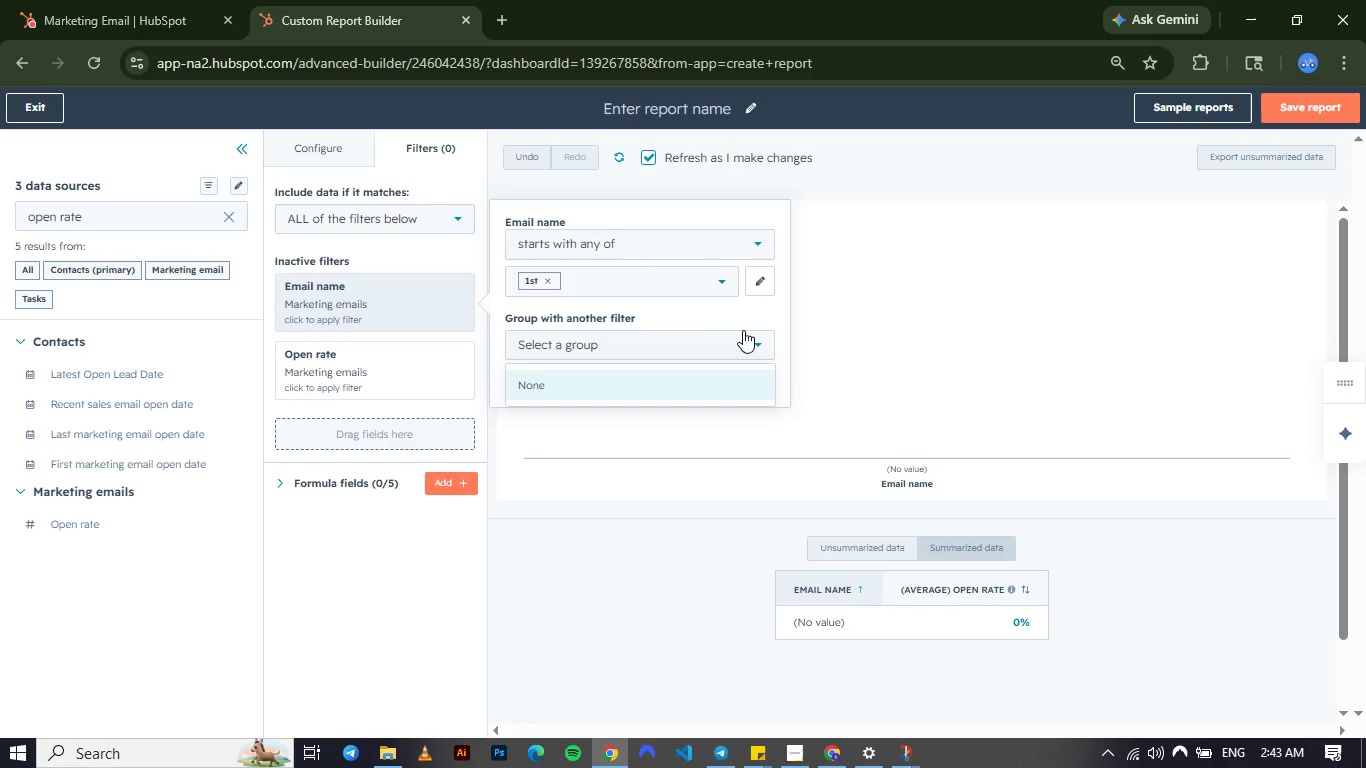 
left_click([734, 313])
 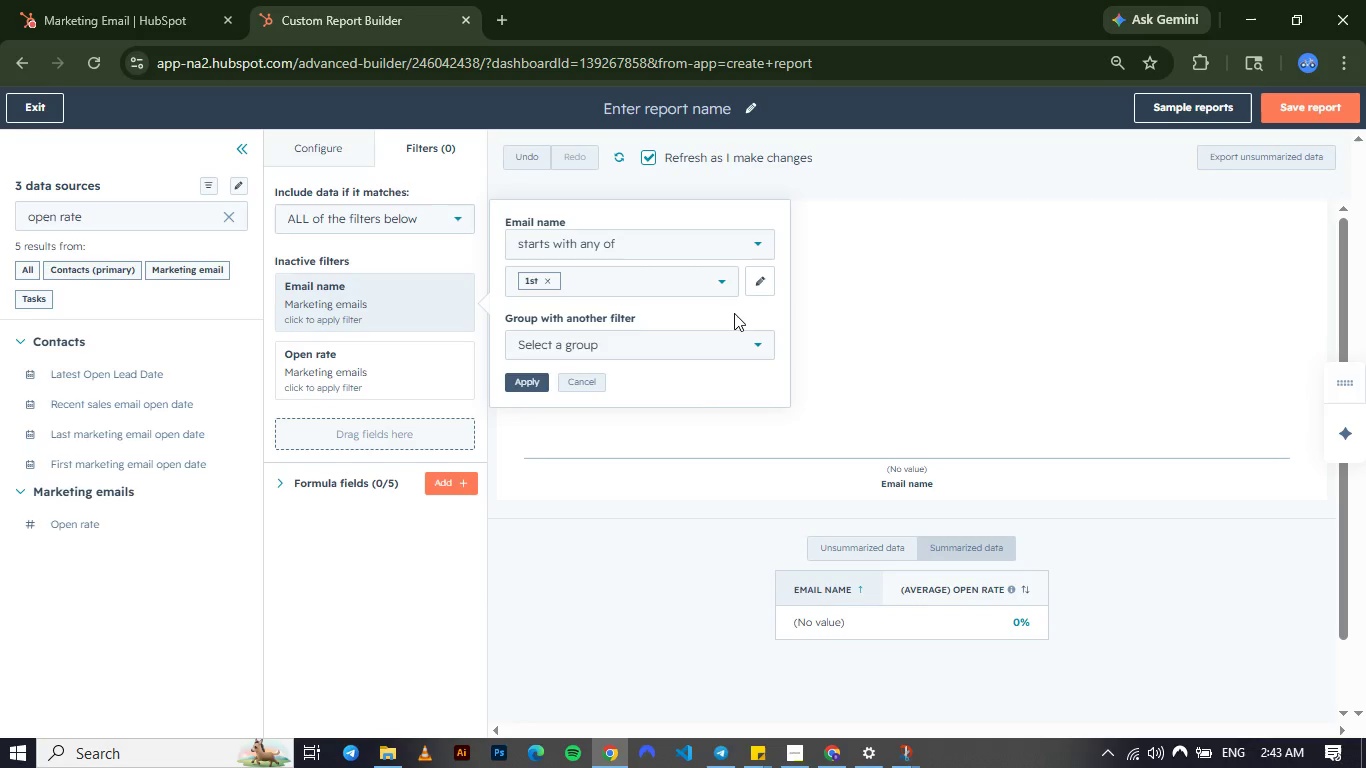 
wait(22.55)
 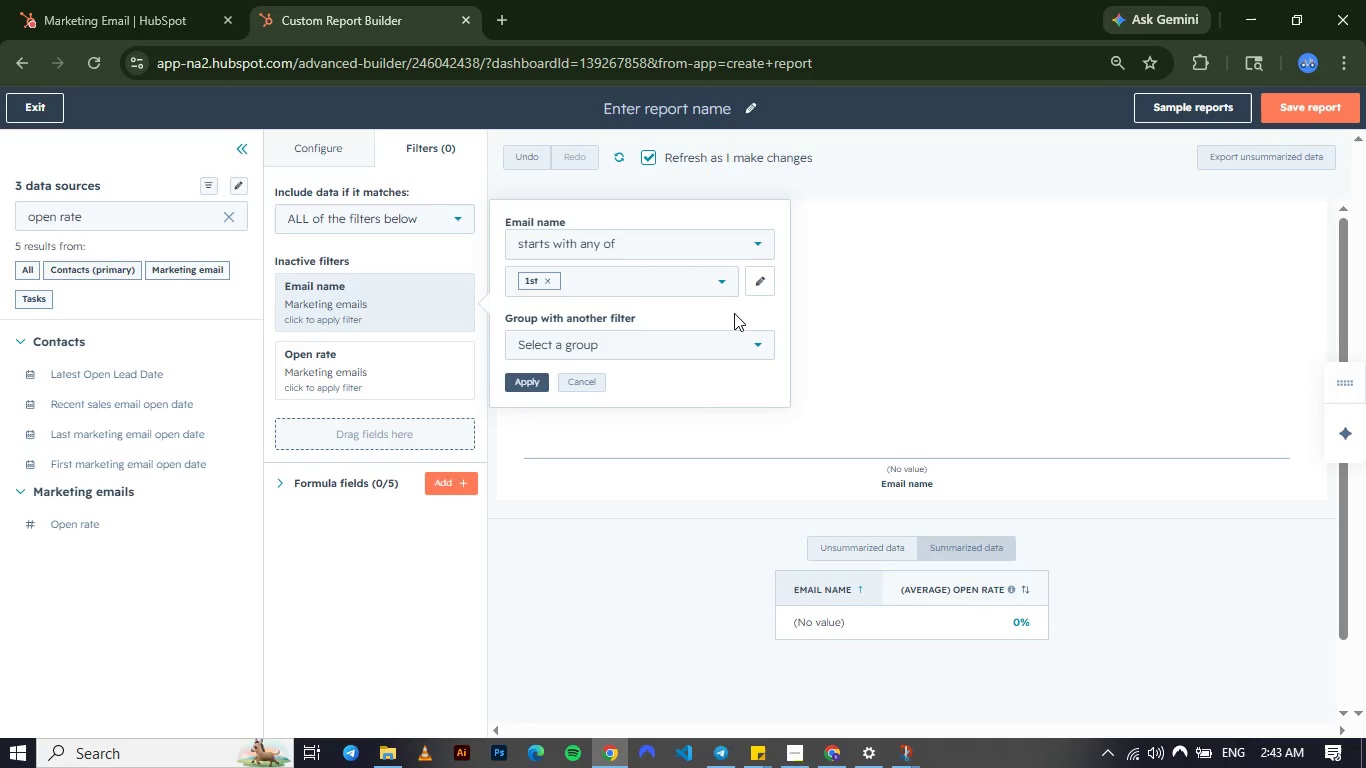 
left_click([188, 519])
 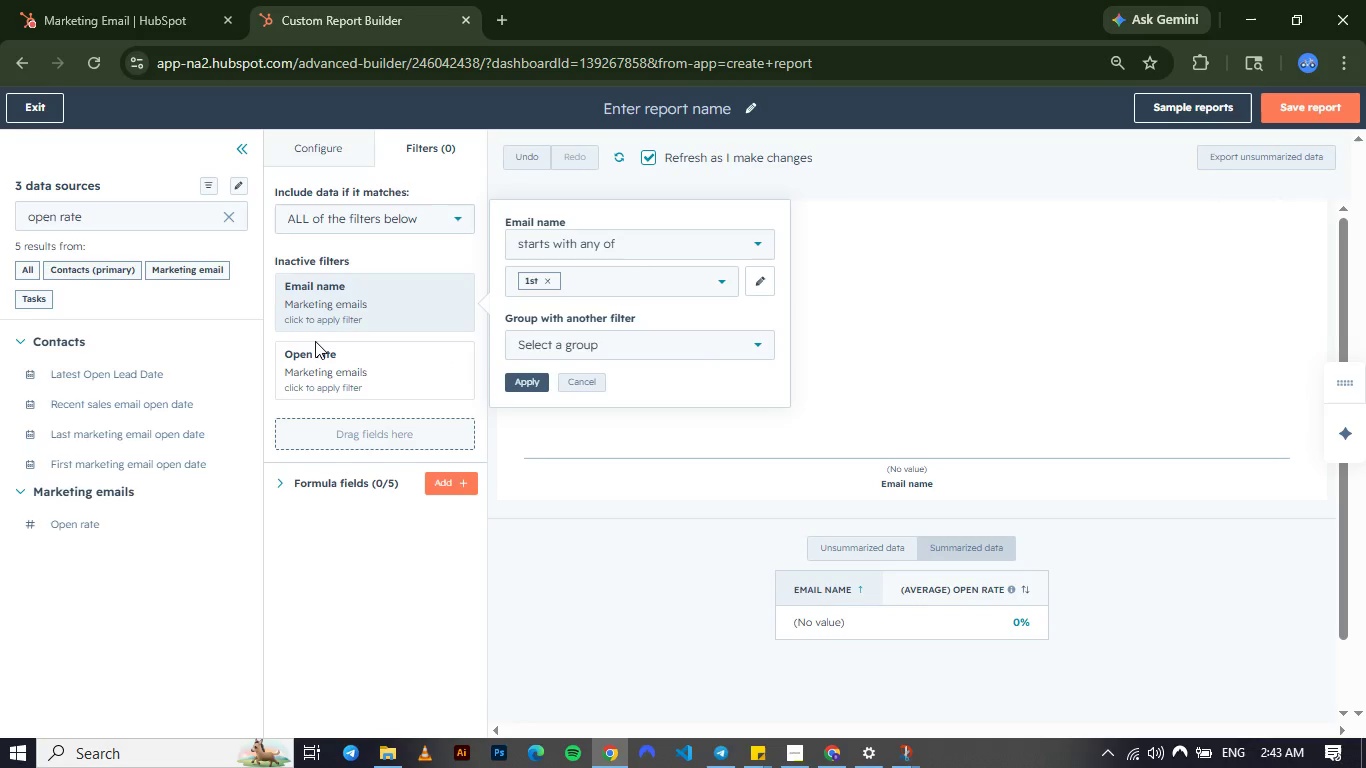 
wait(26.65)
 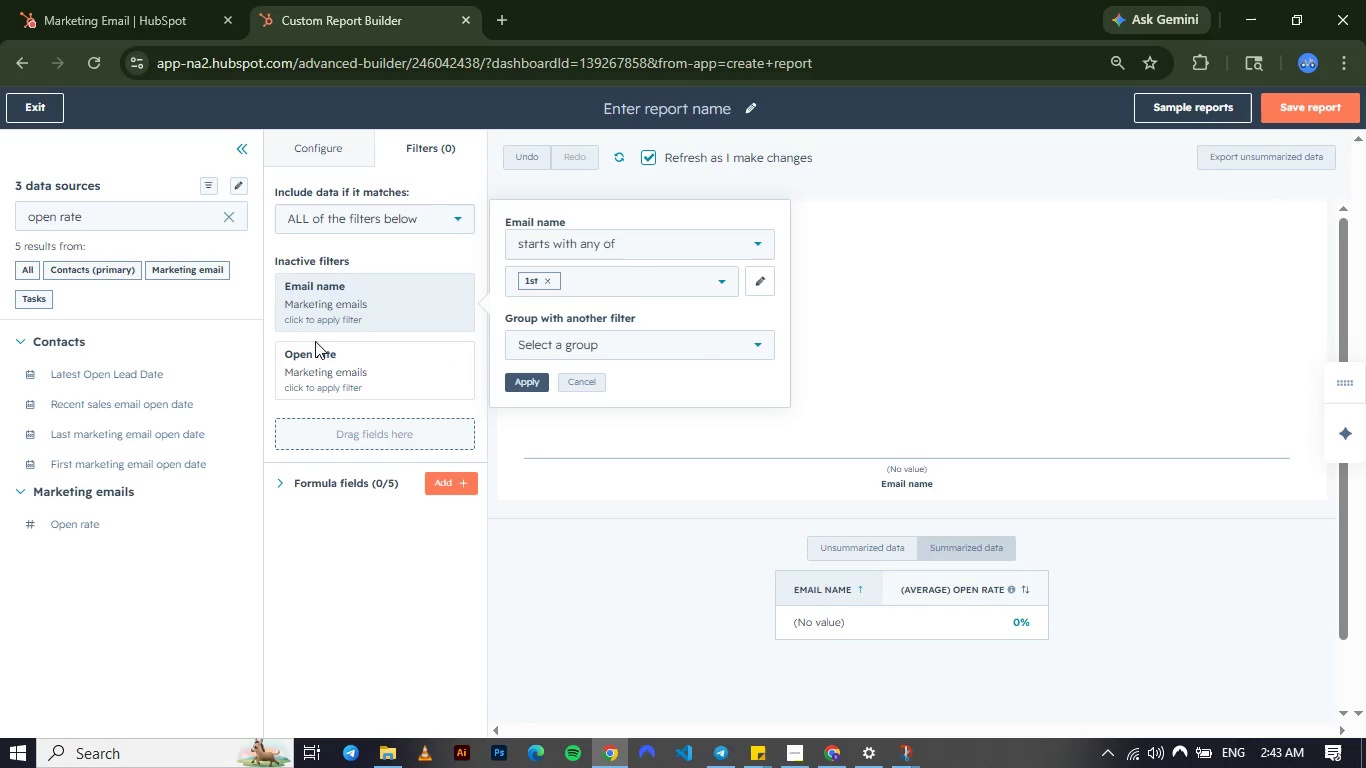 
mouse_move([186, 41])
 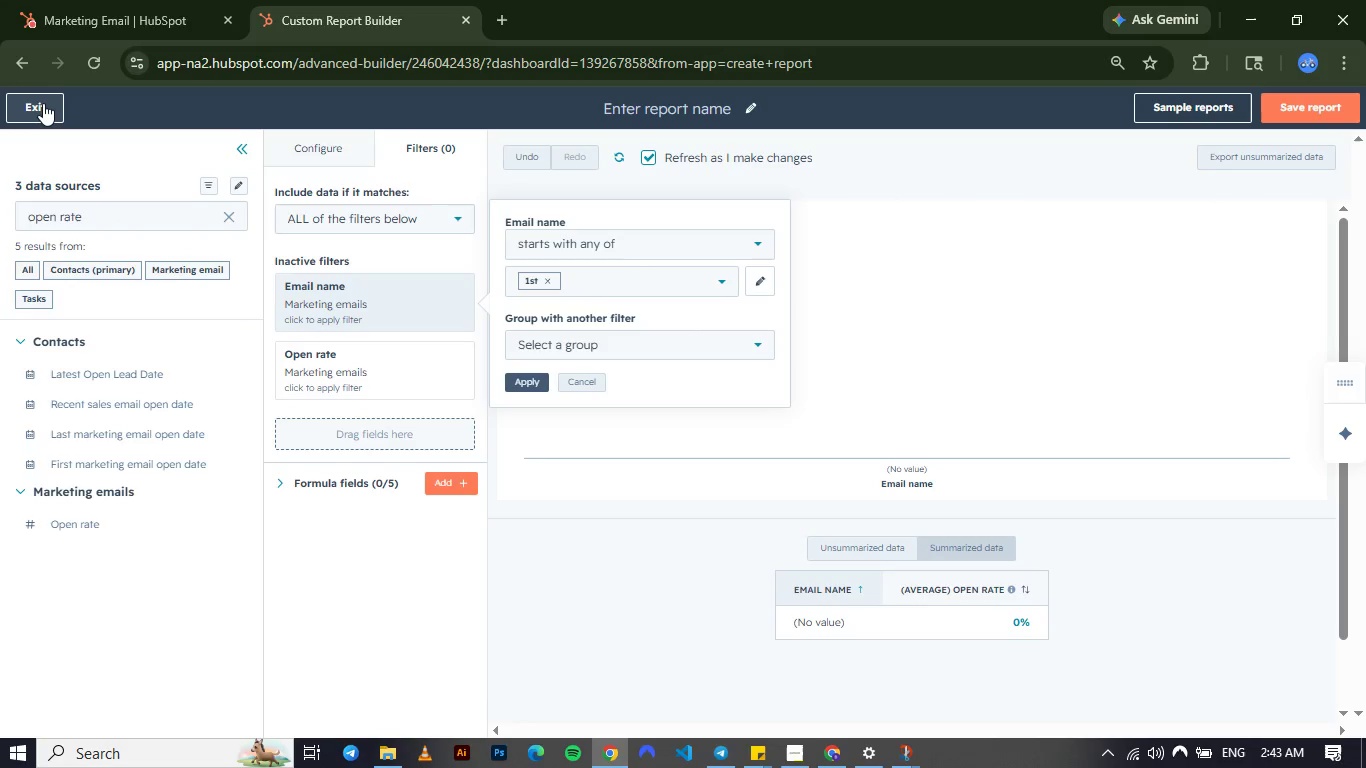 
left_click([43, 103])
 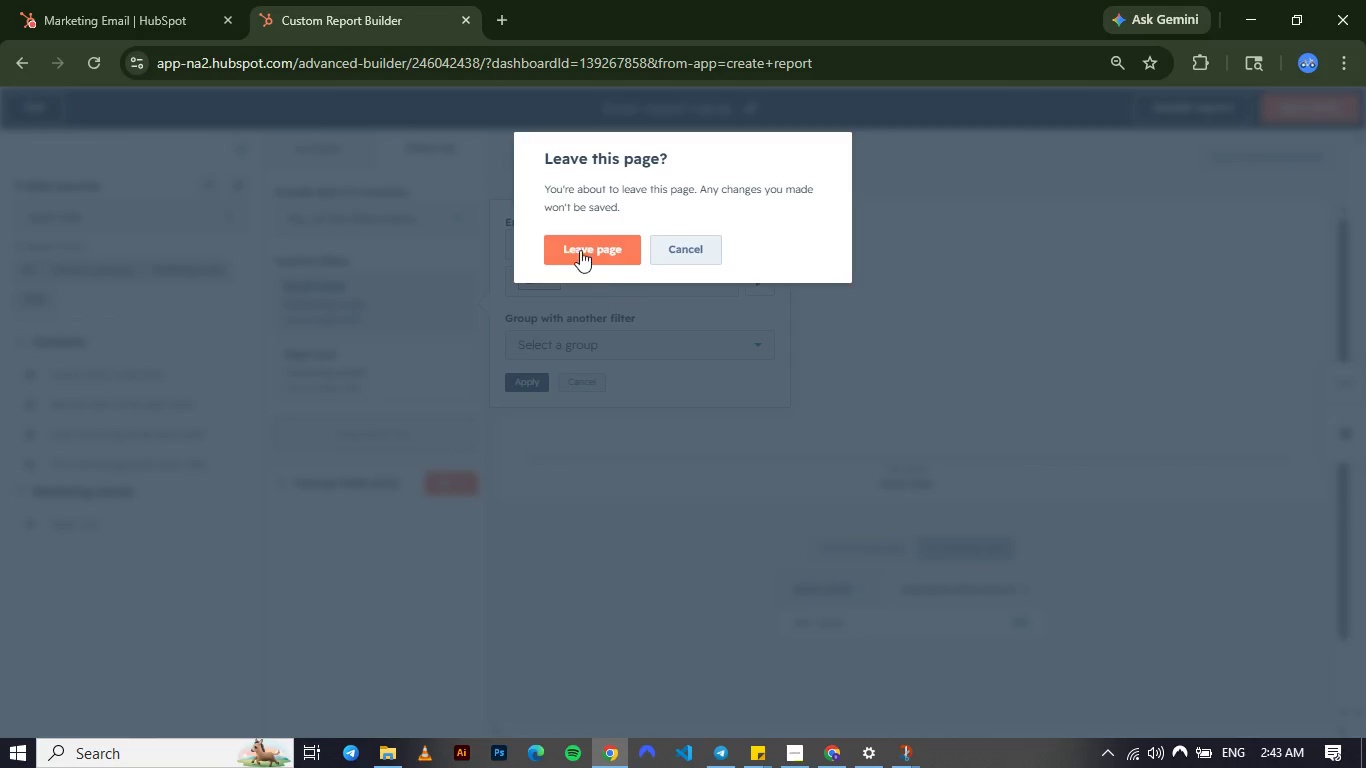 
left_click([578, 250])
 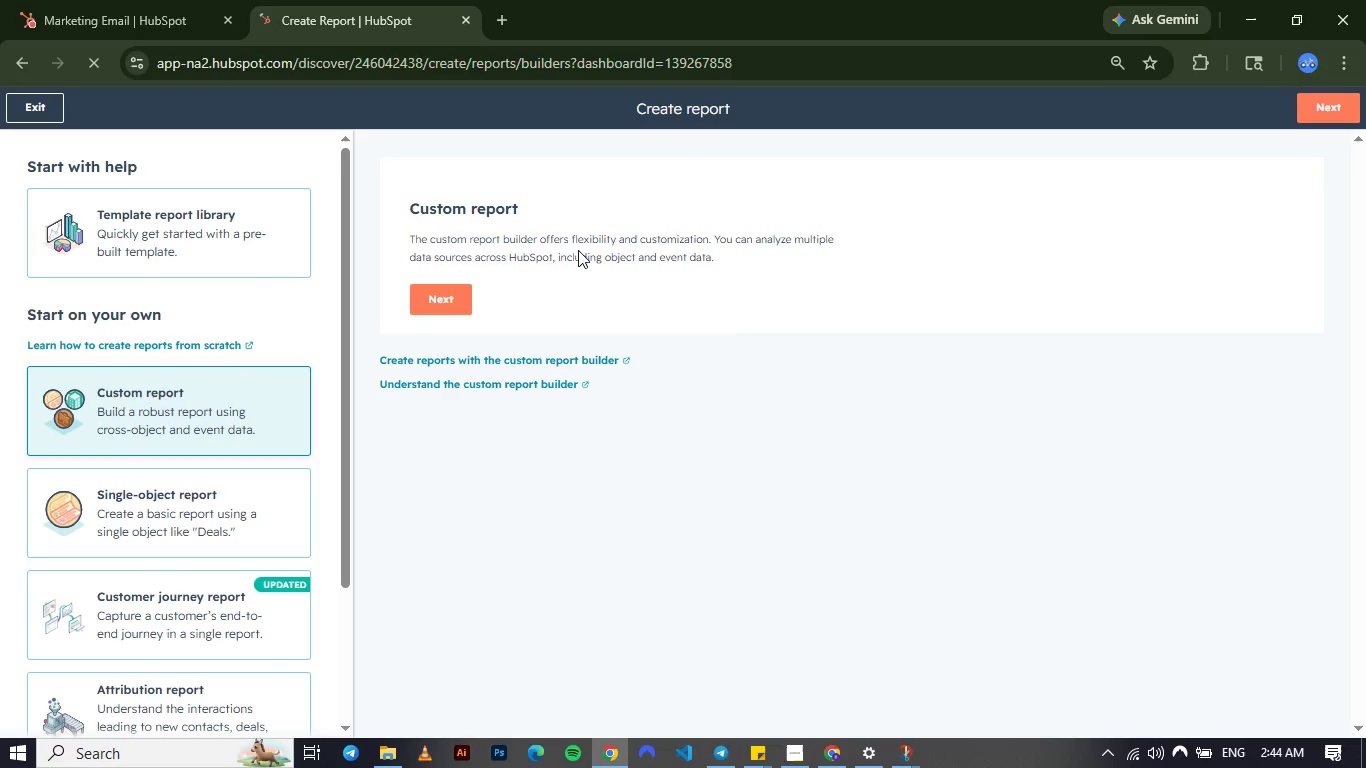 
wait(5.86)
 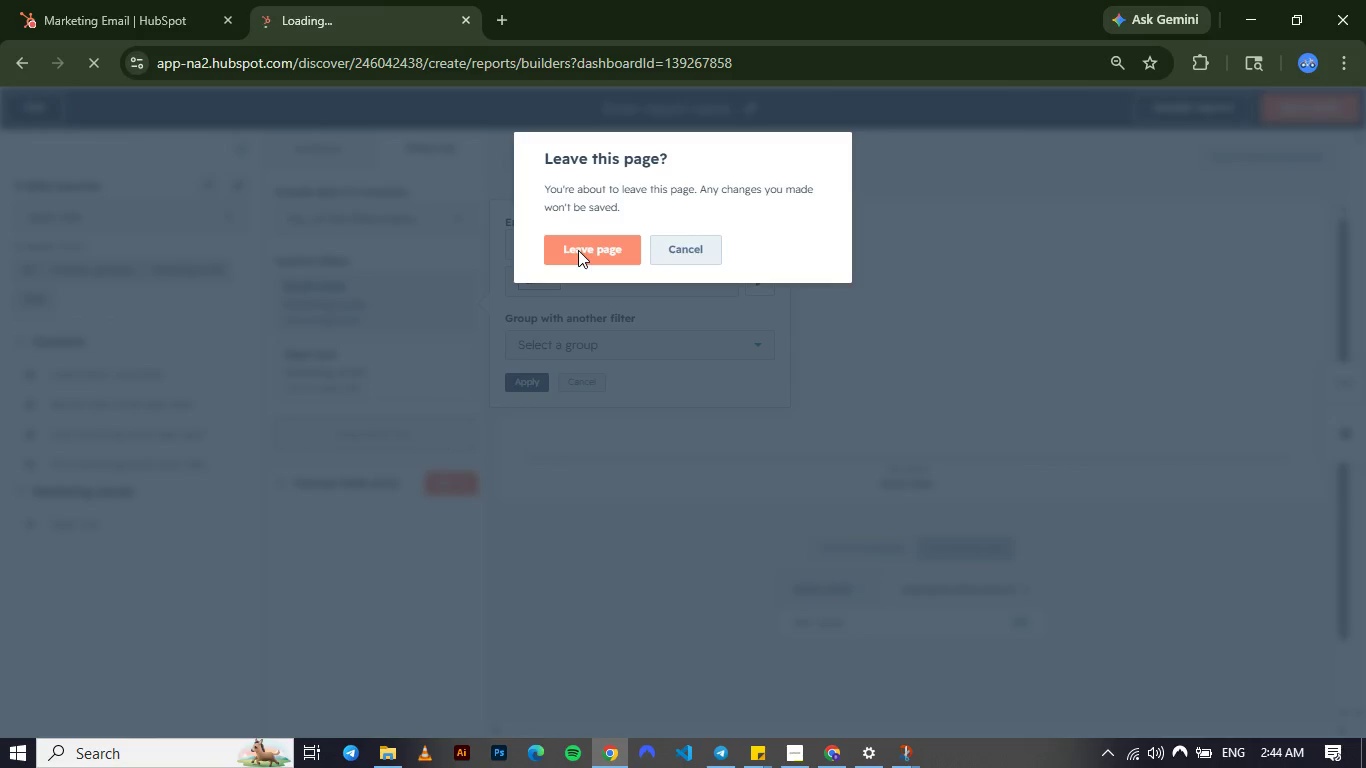 
left_click([35, 112])
 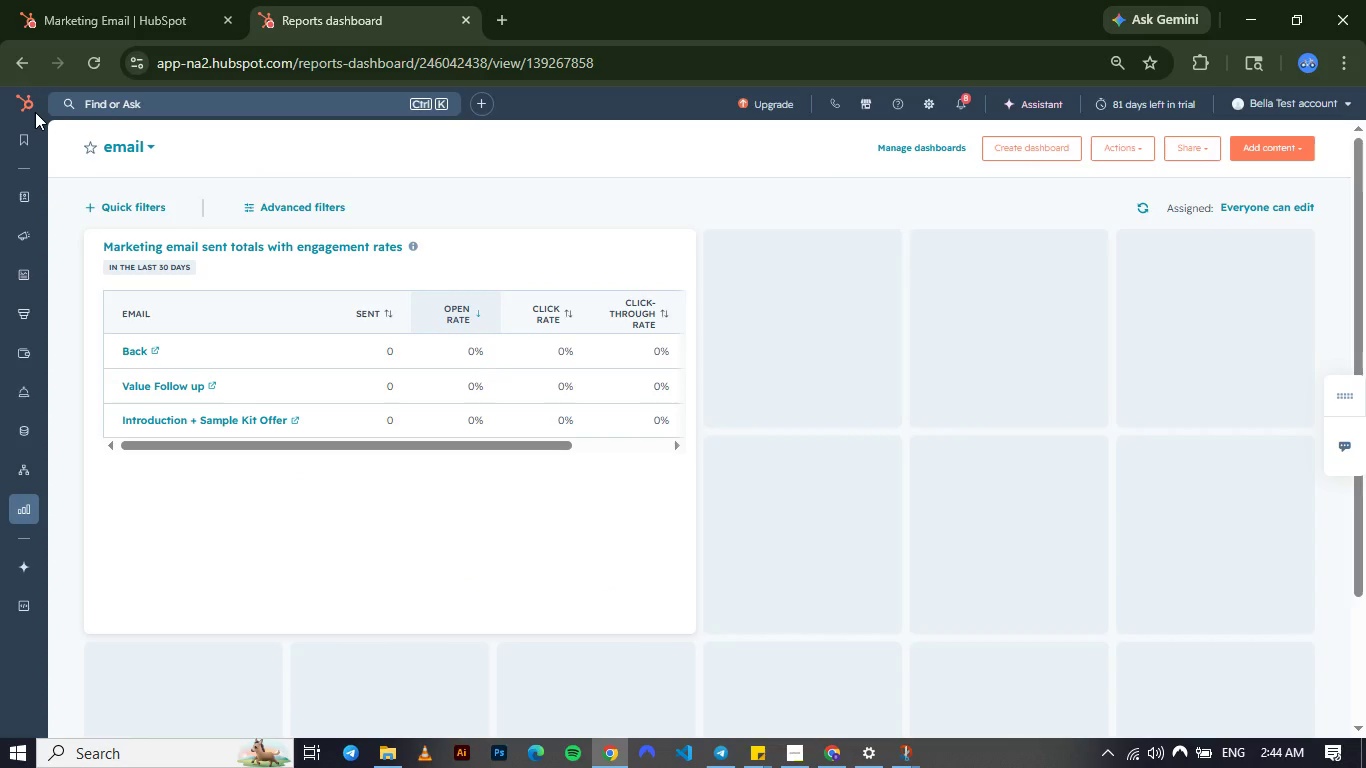 
wait(16.55)
 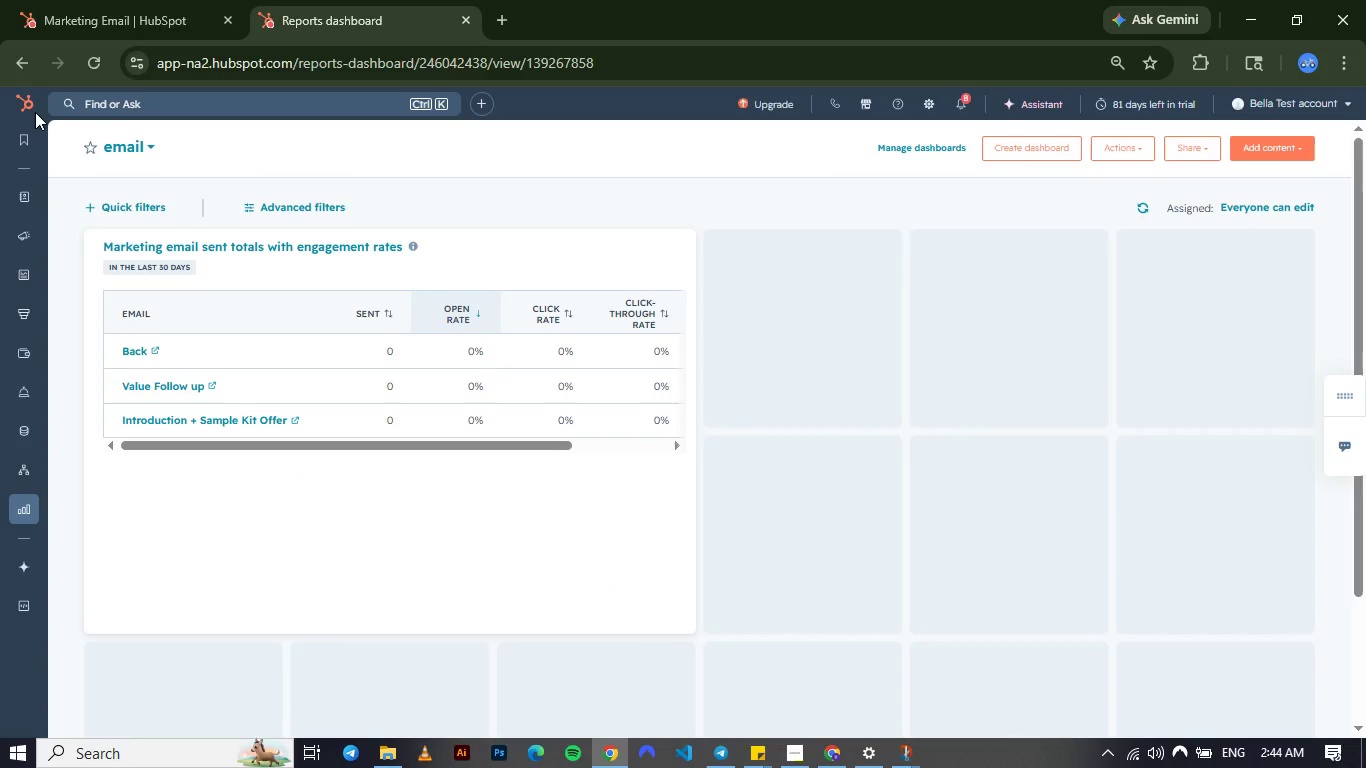 
left_click([1254, 146])
 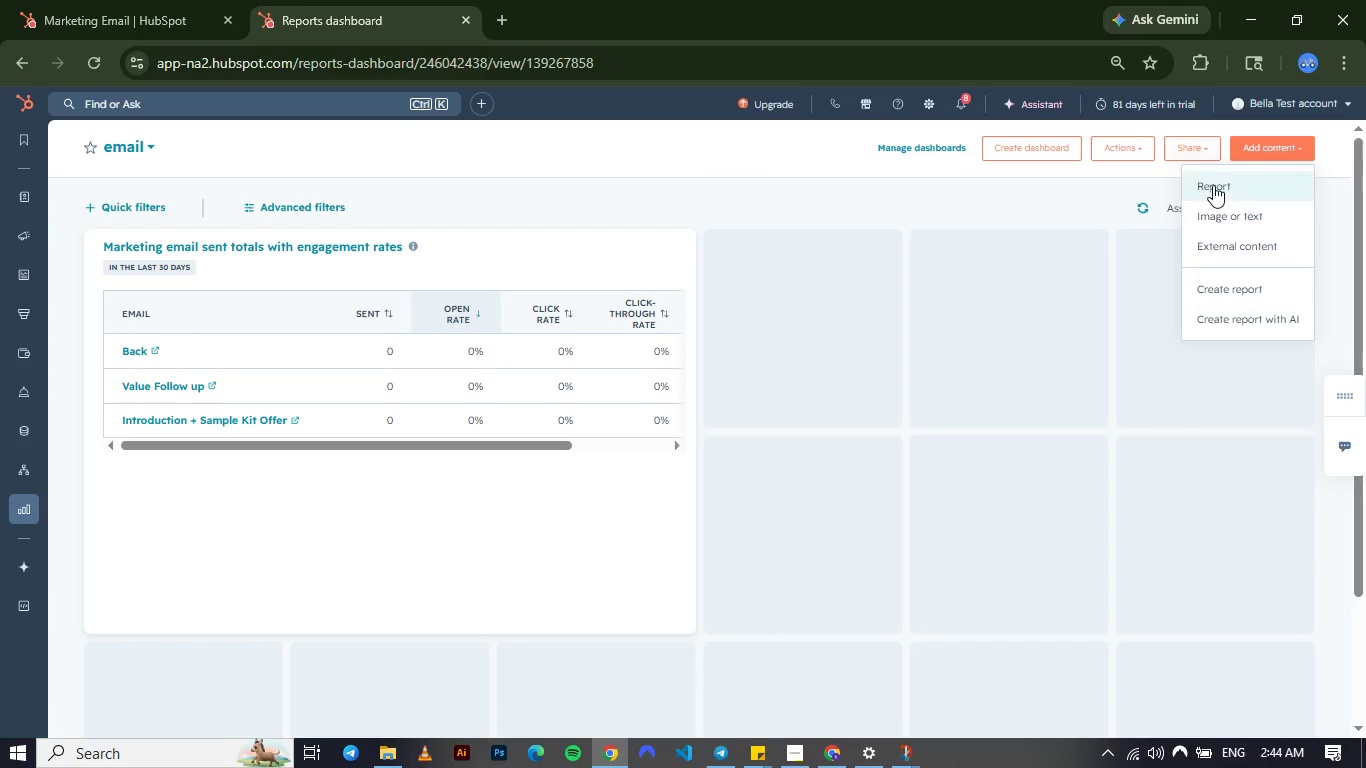 
left_click([1213, 185])
 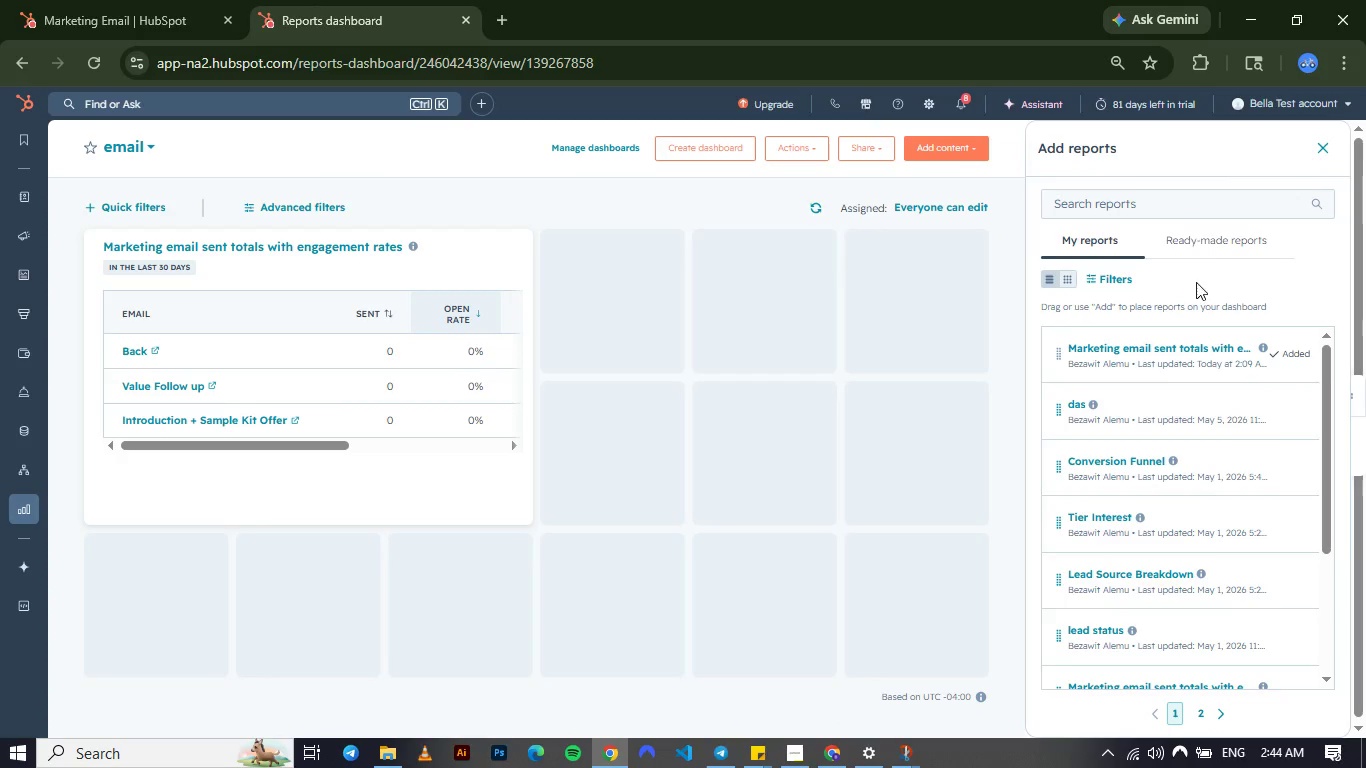 
wait(7.16)
 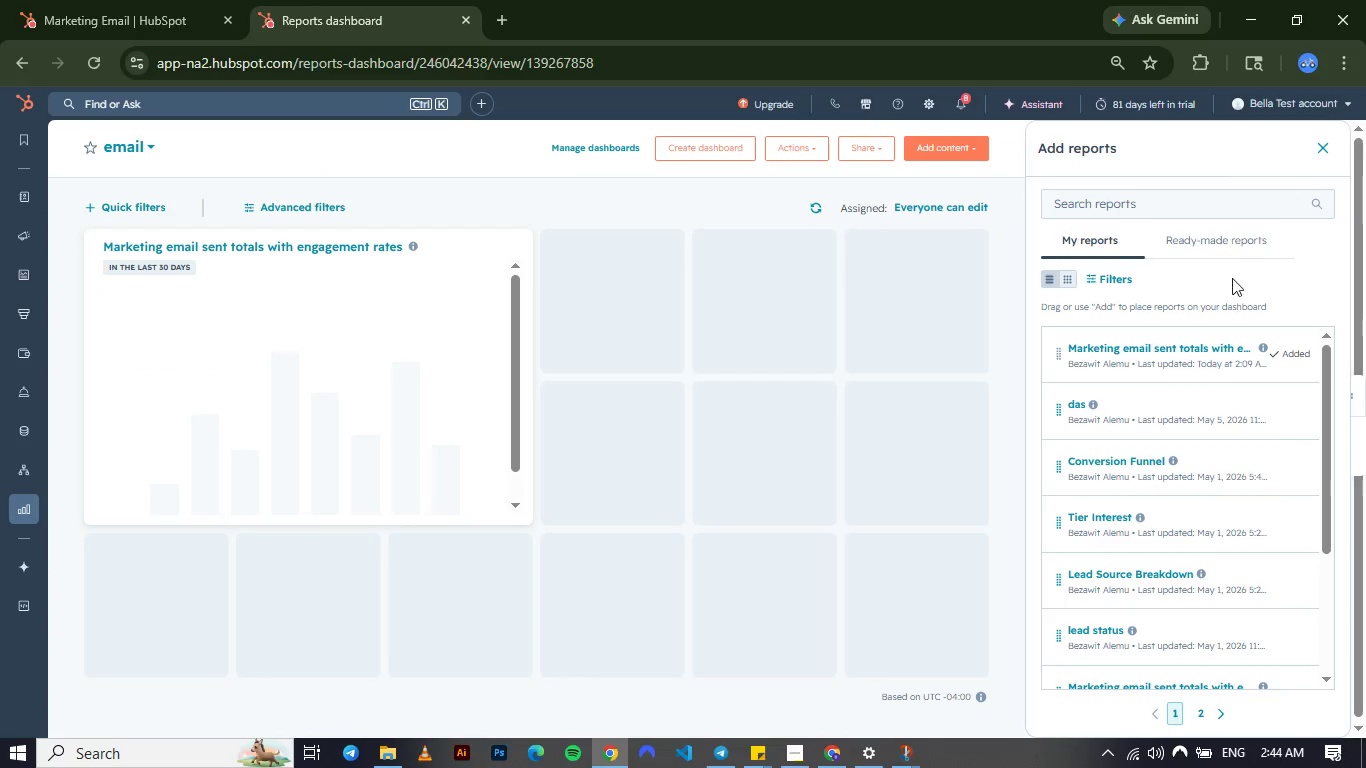 
left_click([1208, 347])
 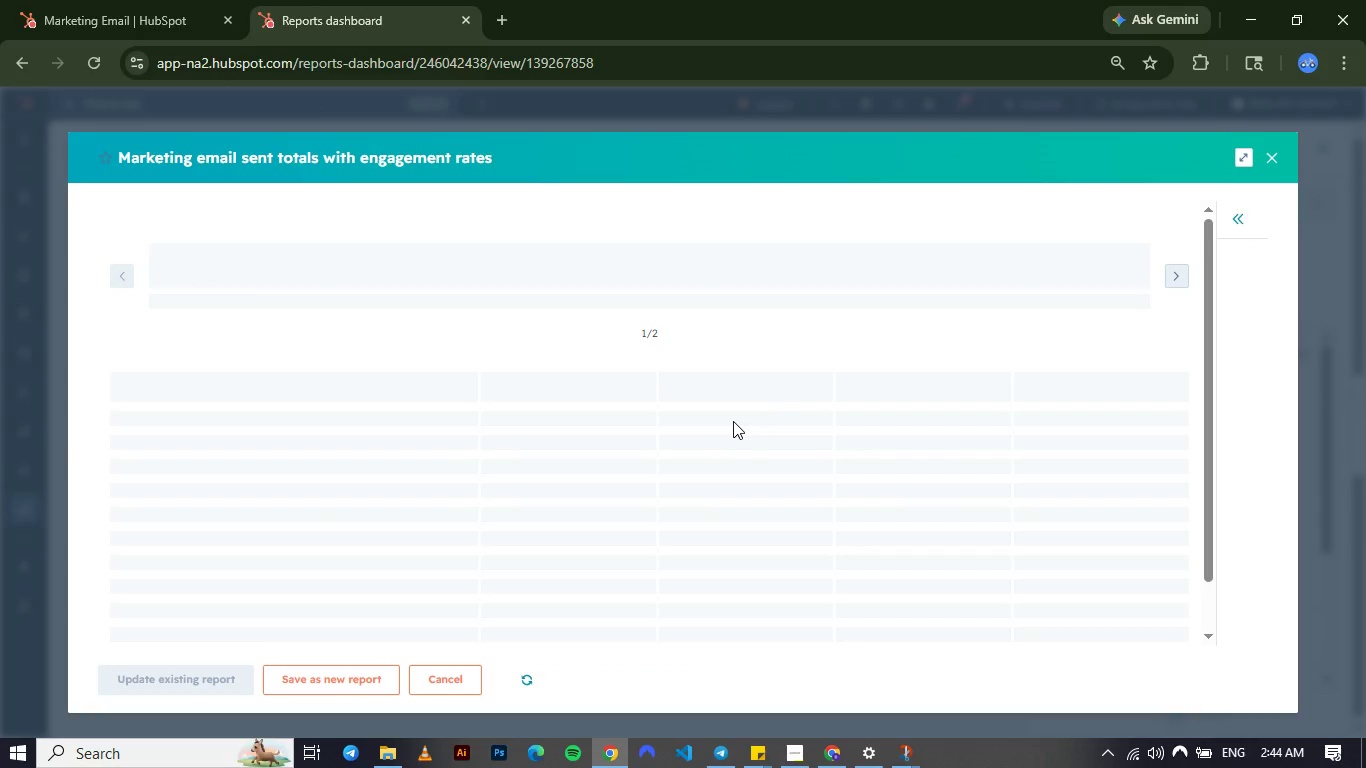 
wait(10.91)
 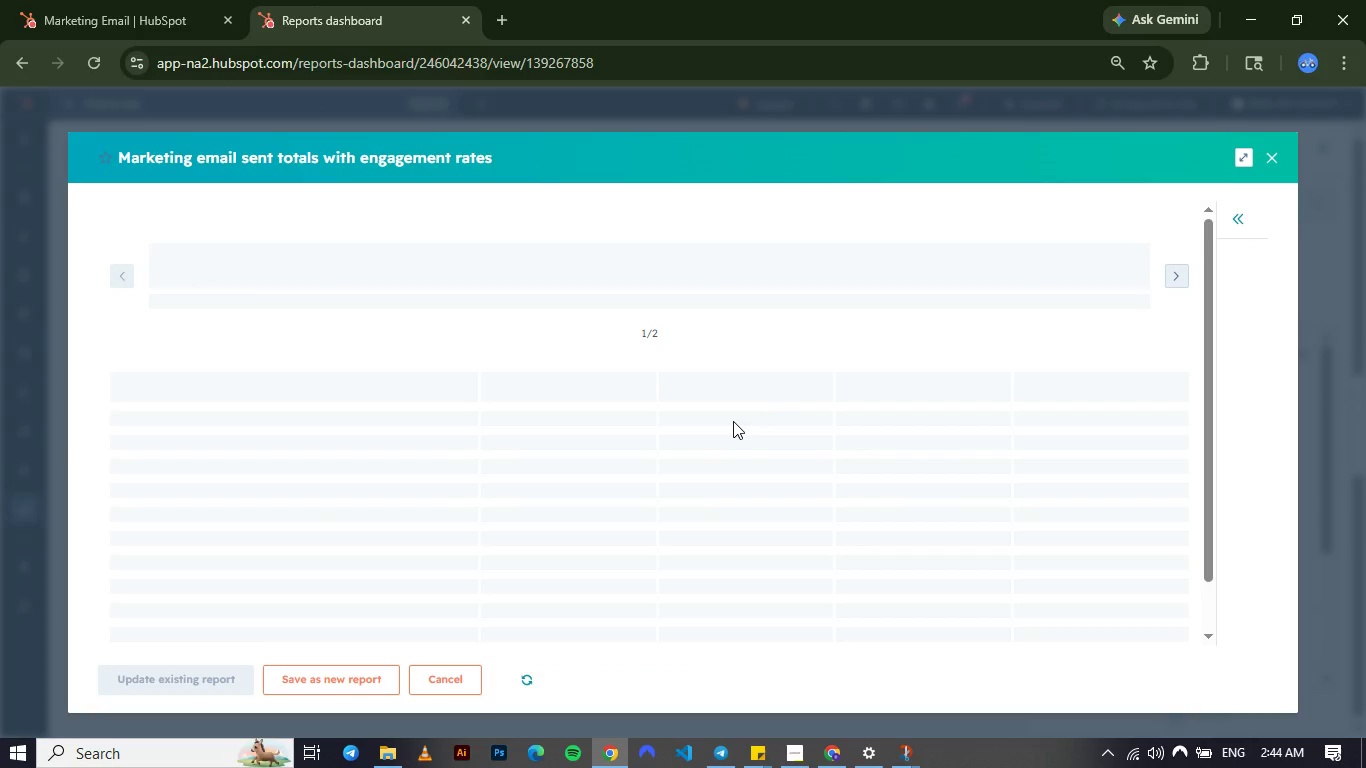 
left_click([1273, 164])
 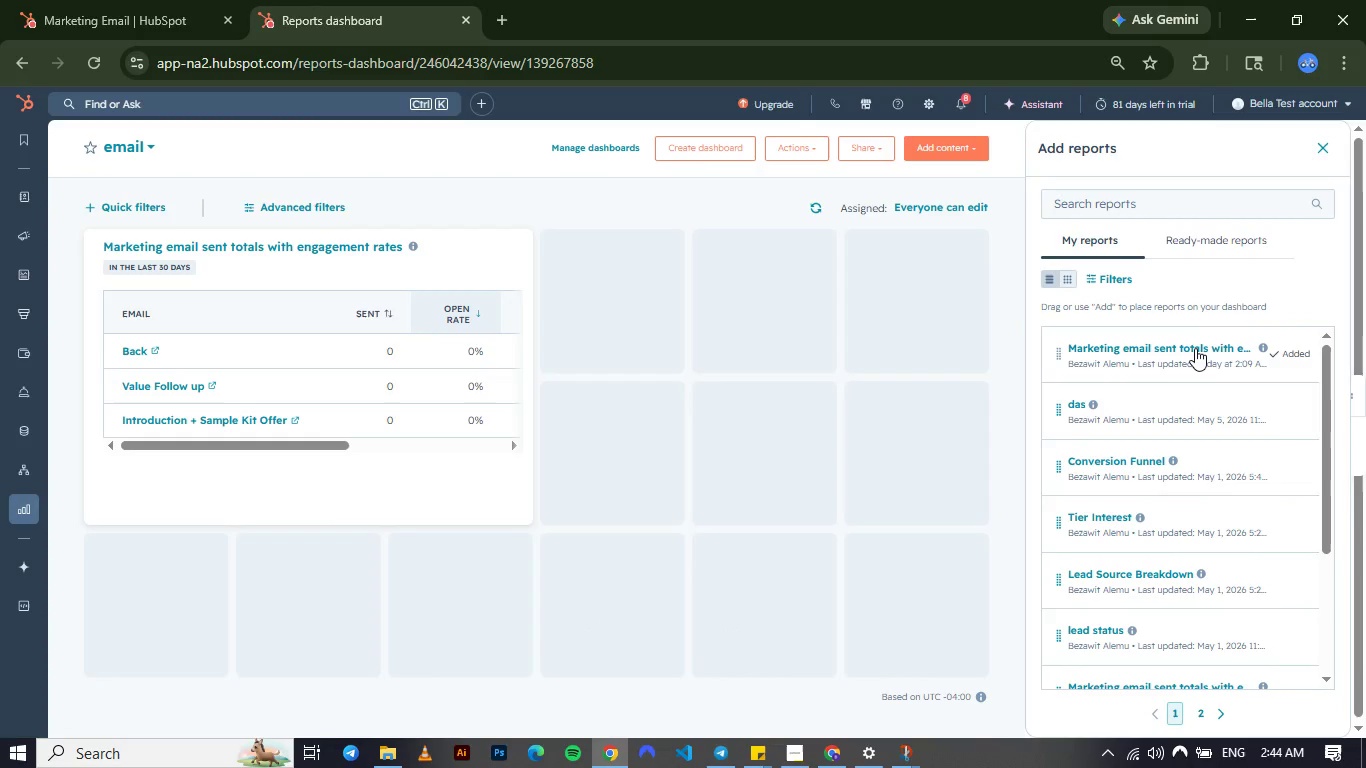 
mouse_move([1199, 366])
 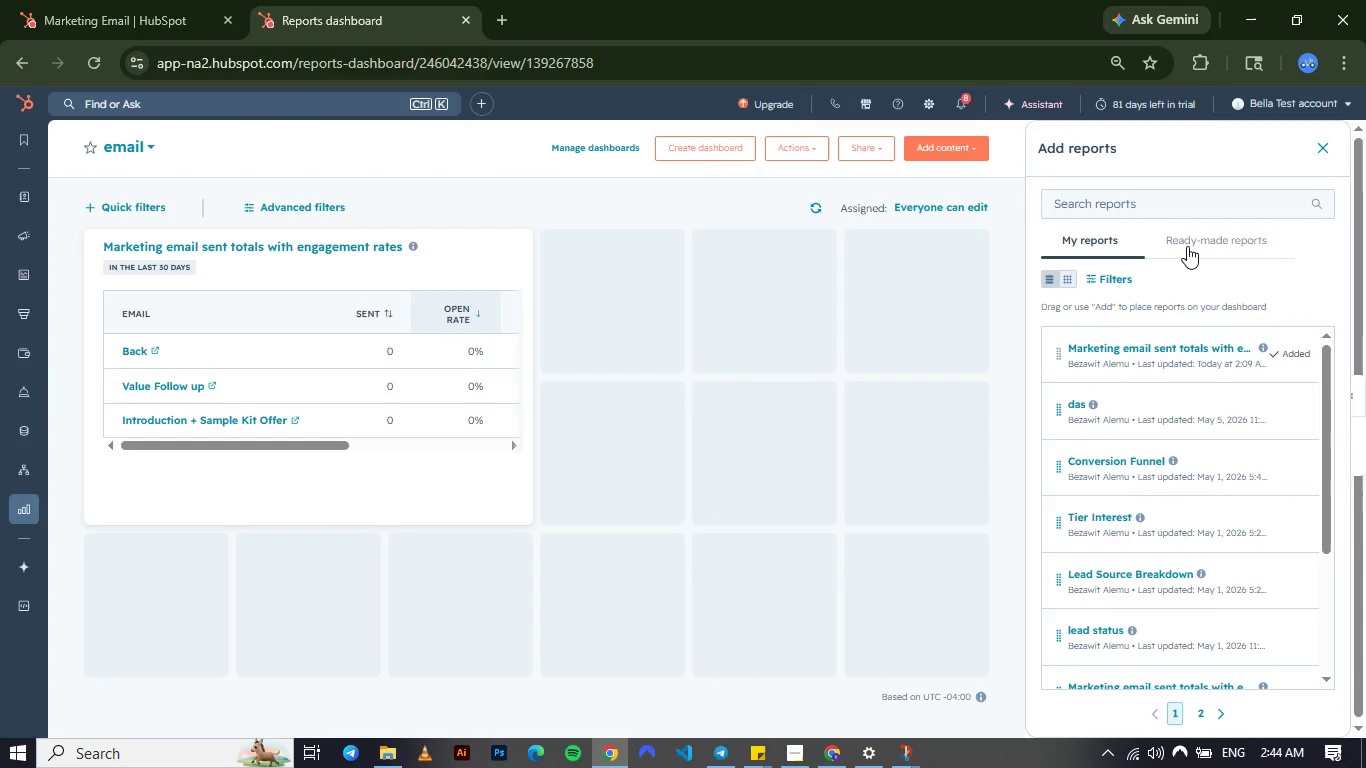 
left_click([1187, 246])
 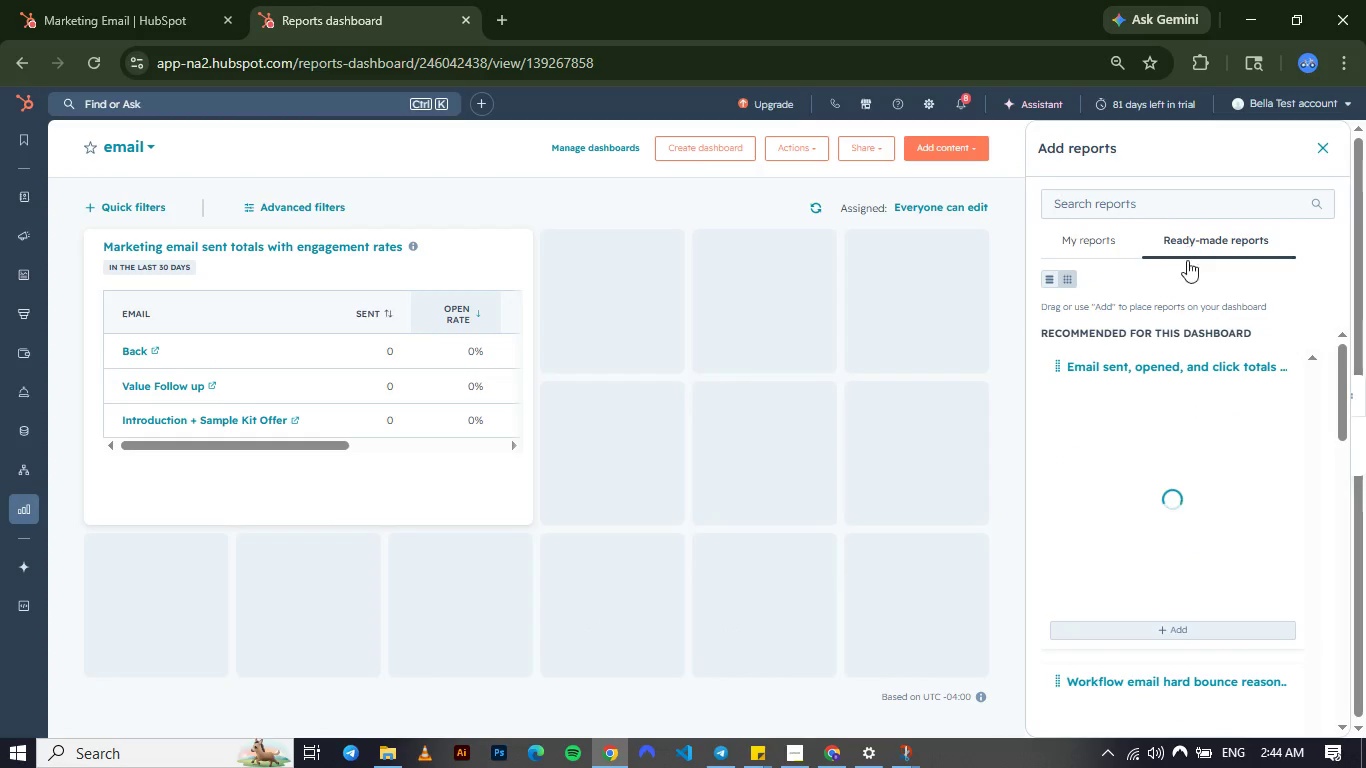 
mouse_move([1195, 371])
 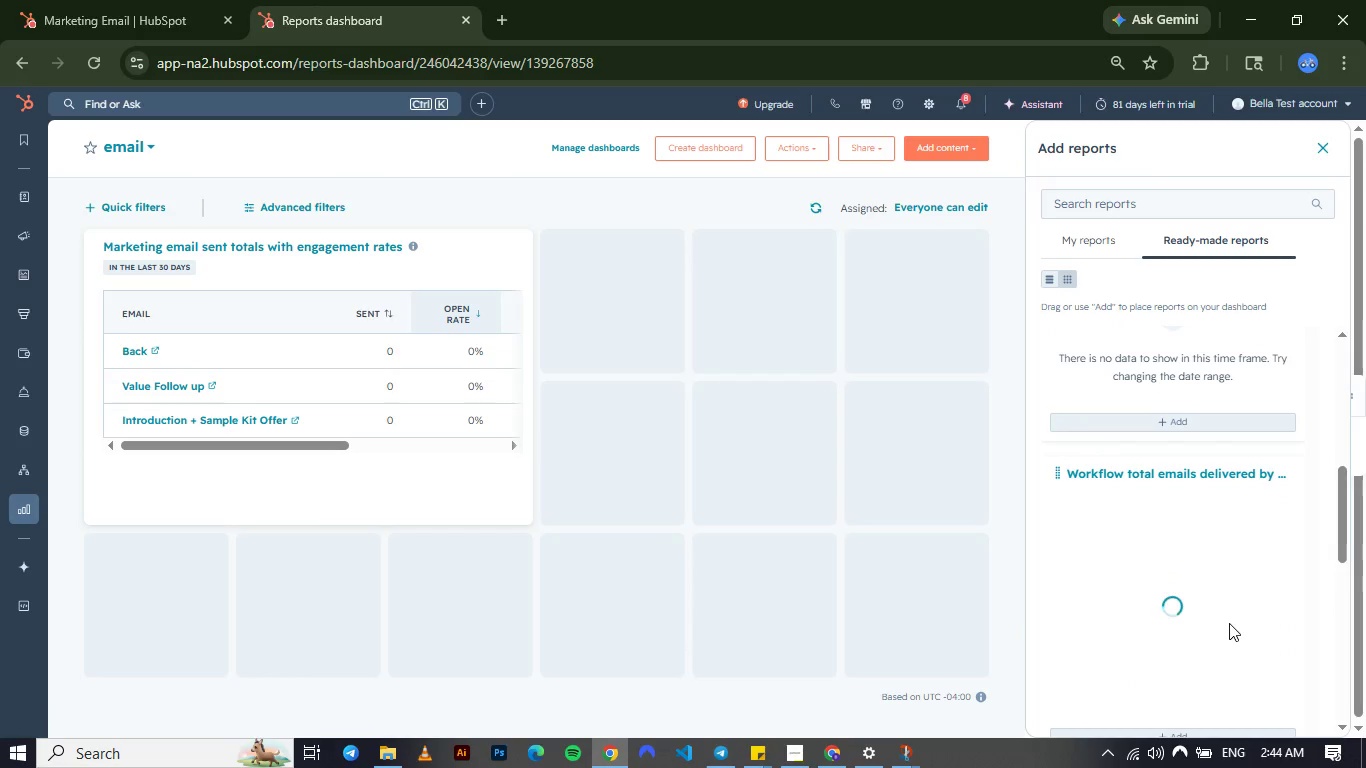 
wait(5.59)
 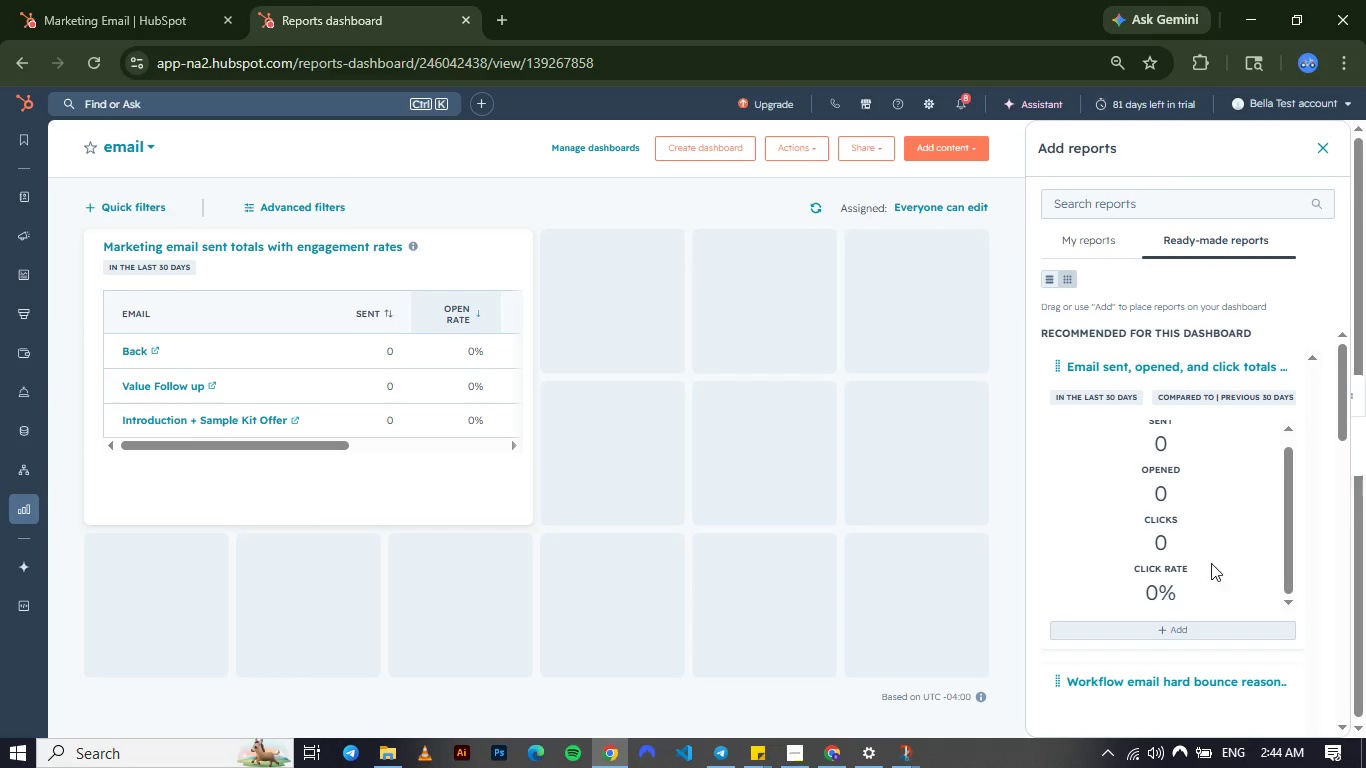 
left_click([1184, 204])
 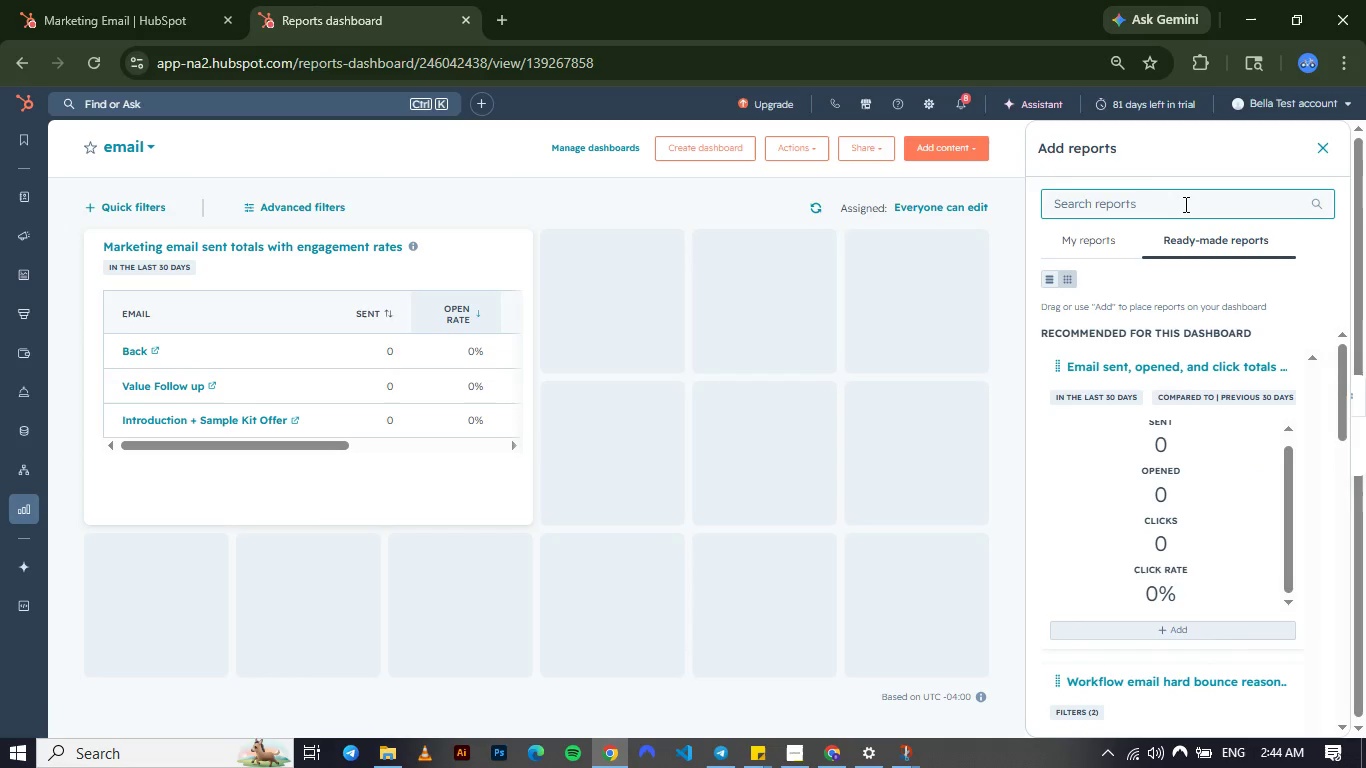 
type(marketing email)
 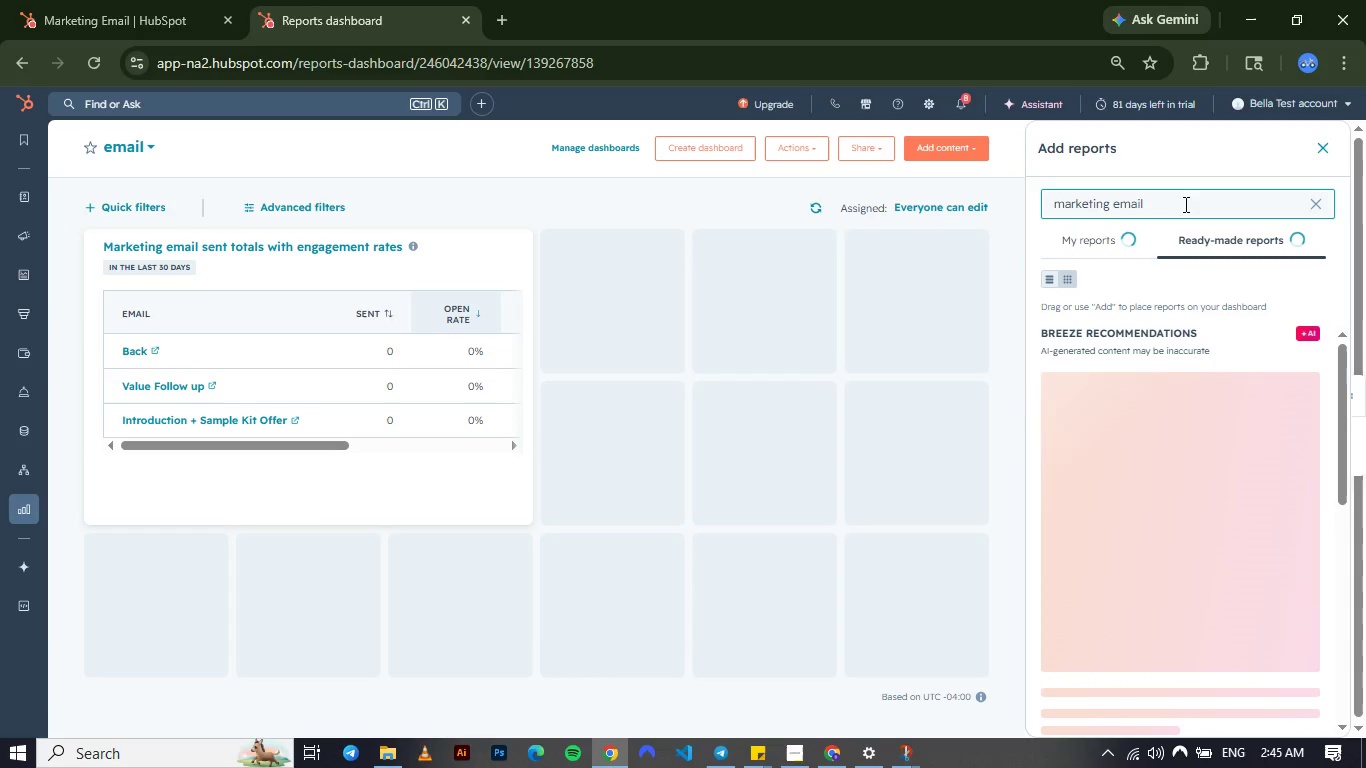 
mouse_move([1177, 451])
 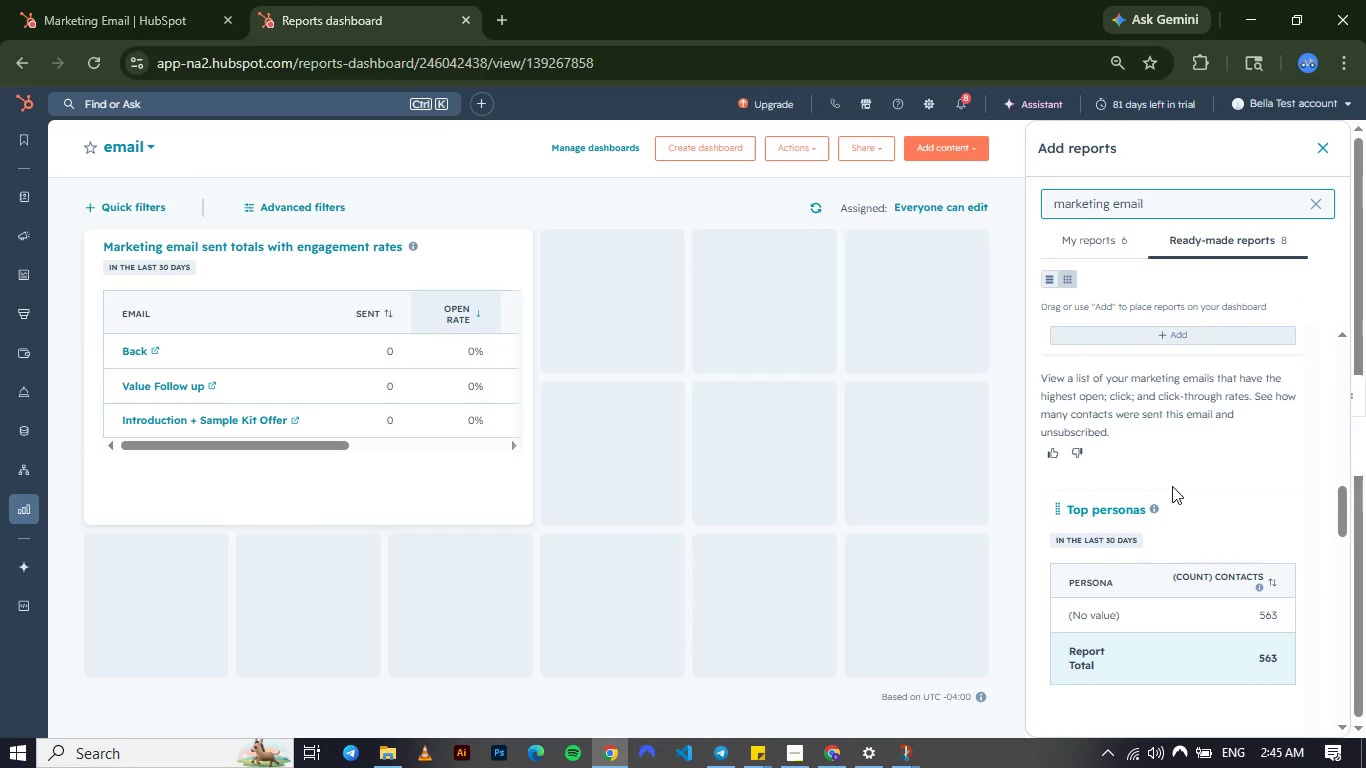 
wait(10.91)
 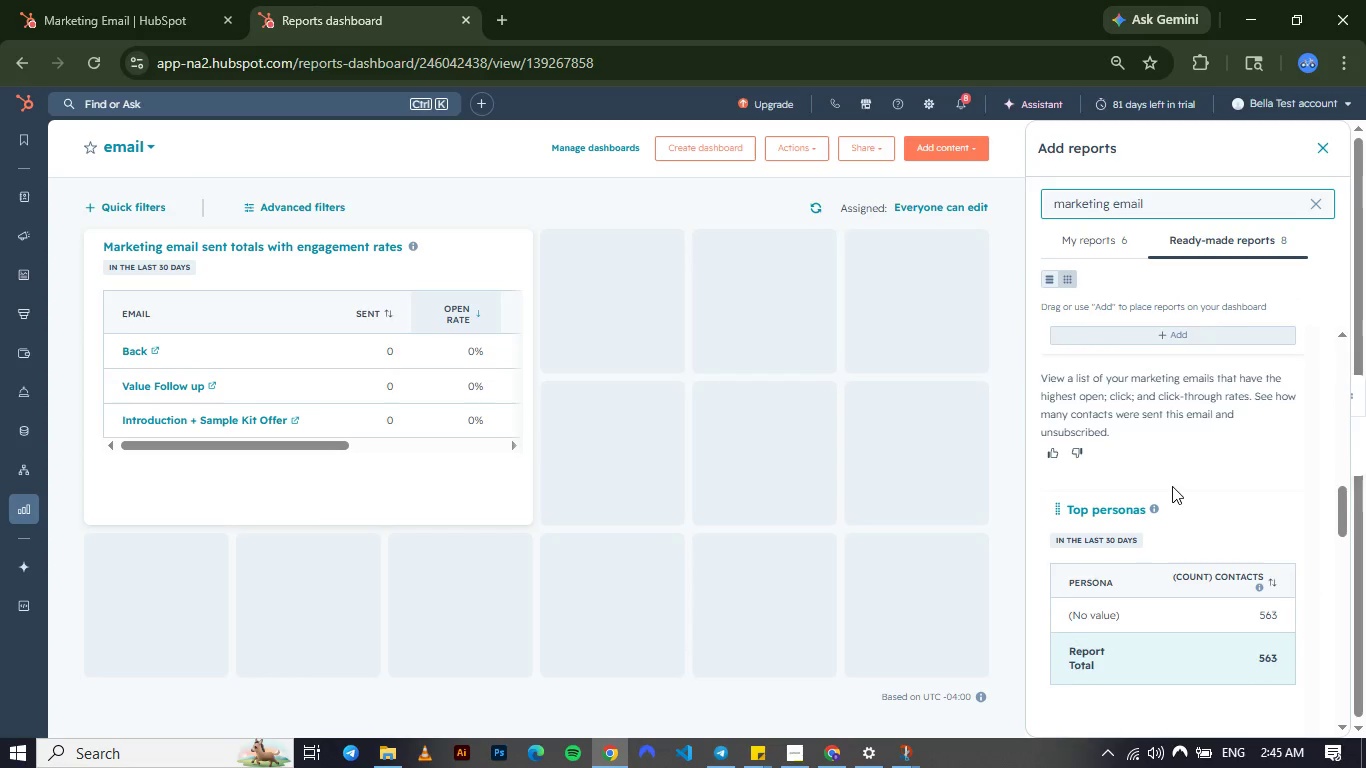 
left_click([813, 270])
 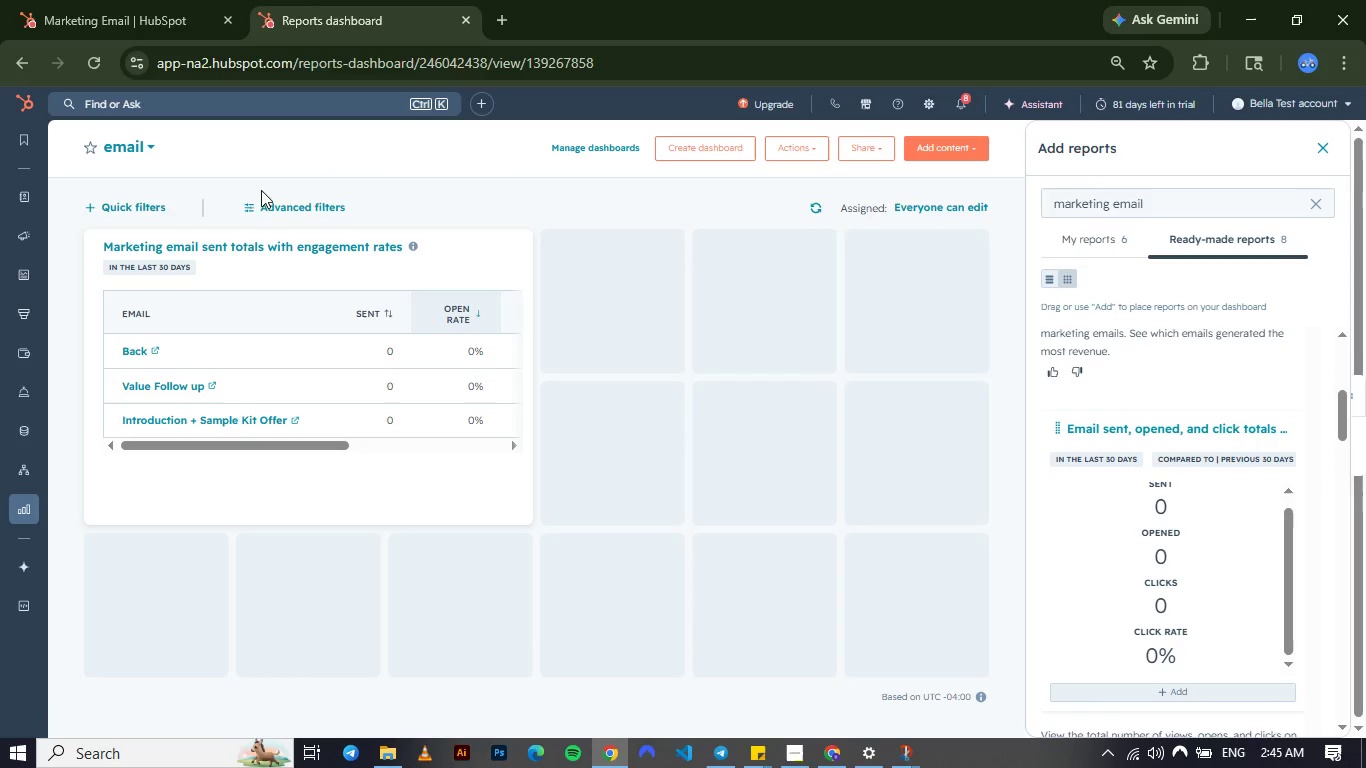 
wait(7.41)
 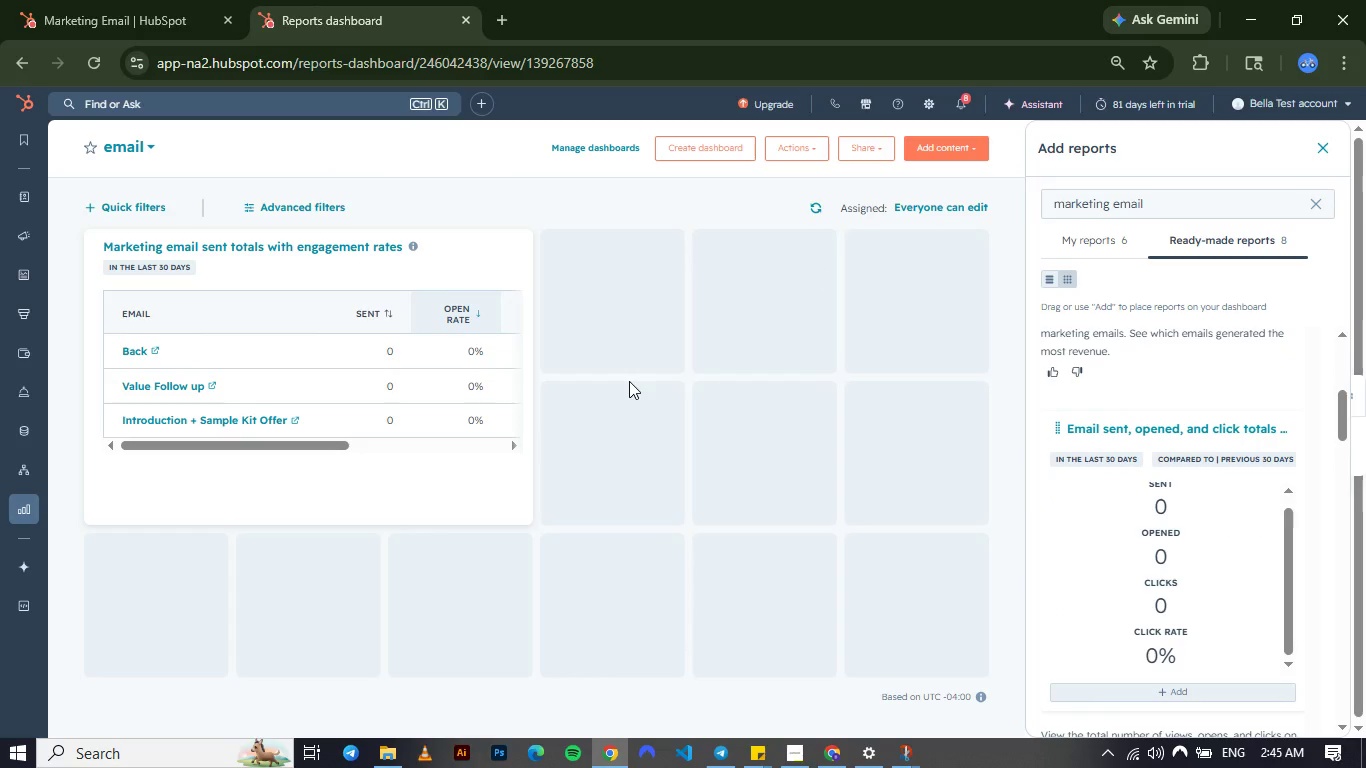 
left_click([258, 206])
 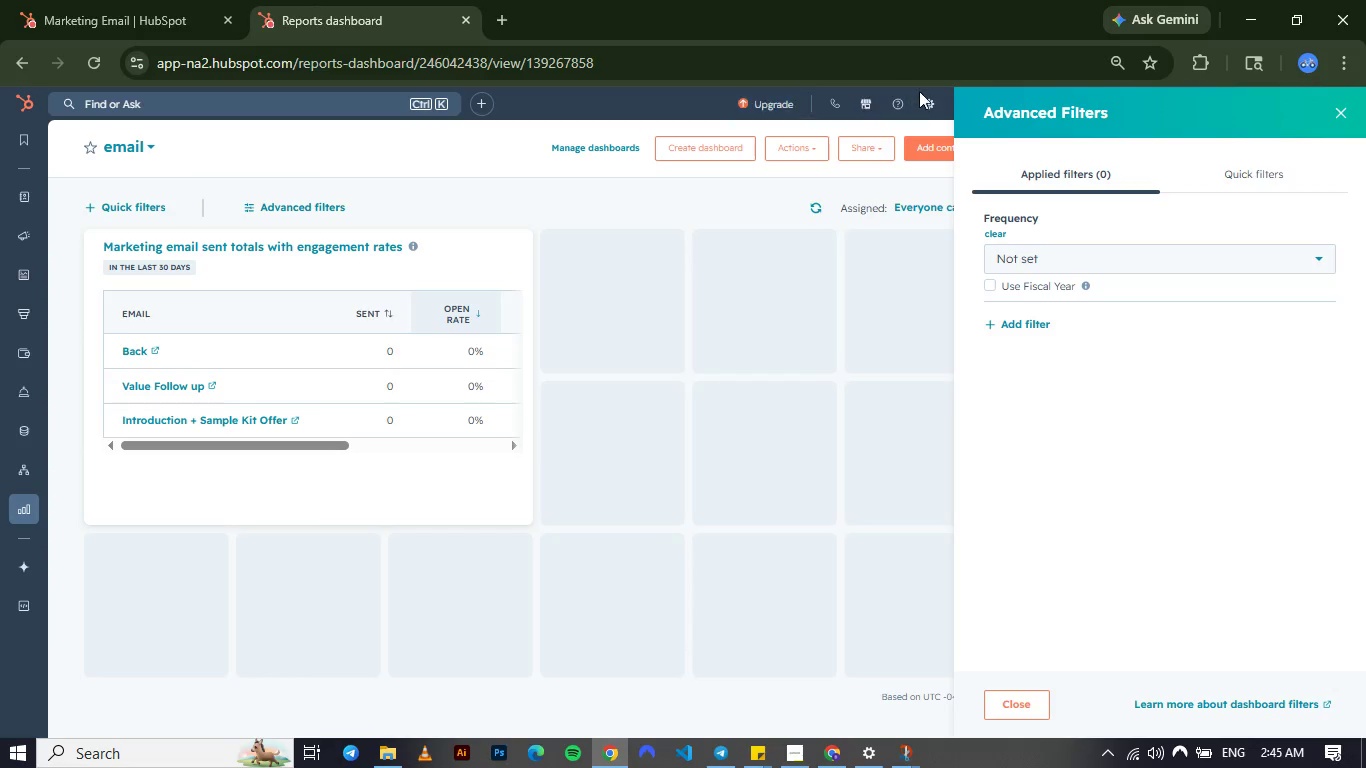 
wait(5.16)
 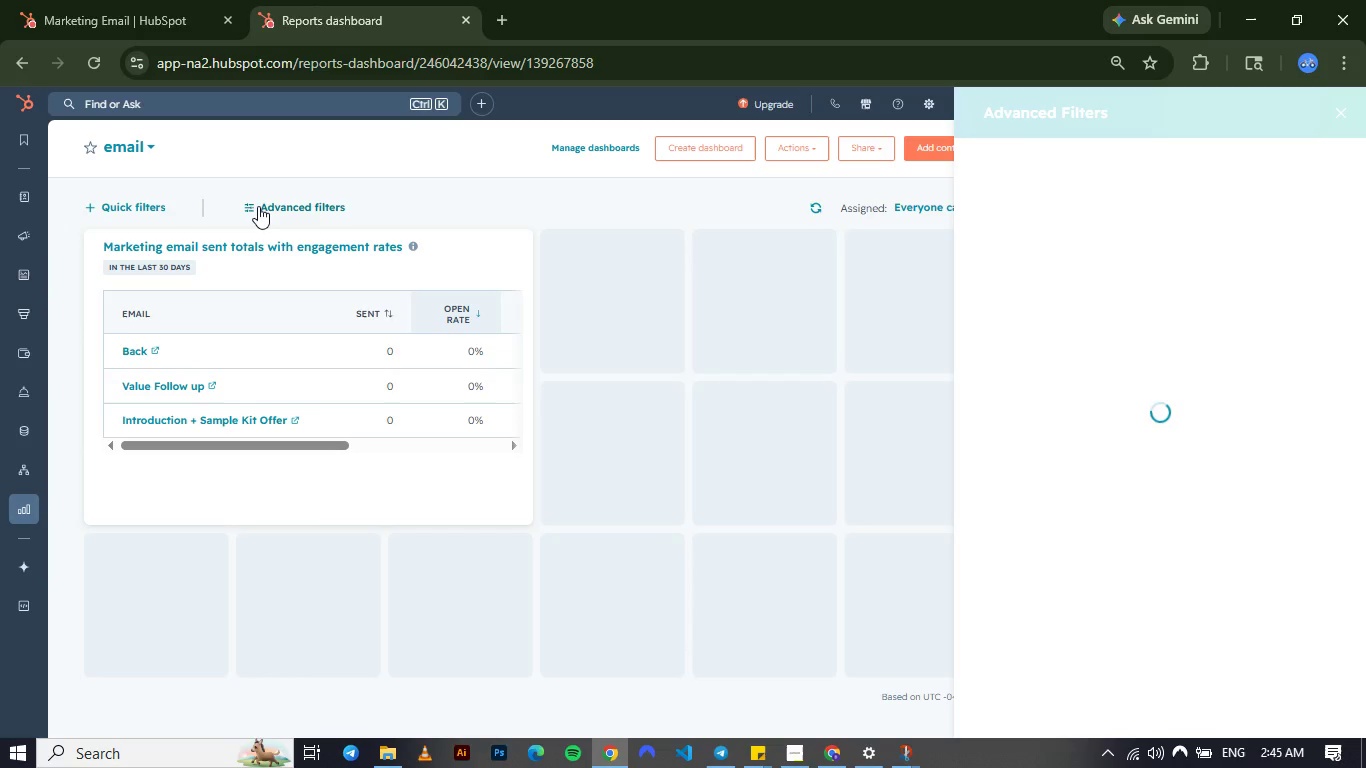 
left_click([1339, 110])
 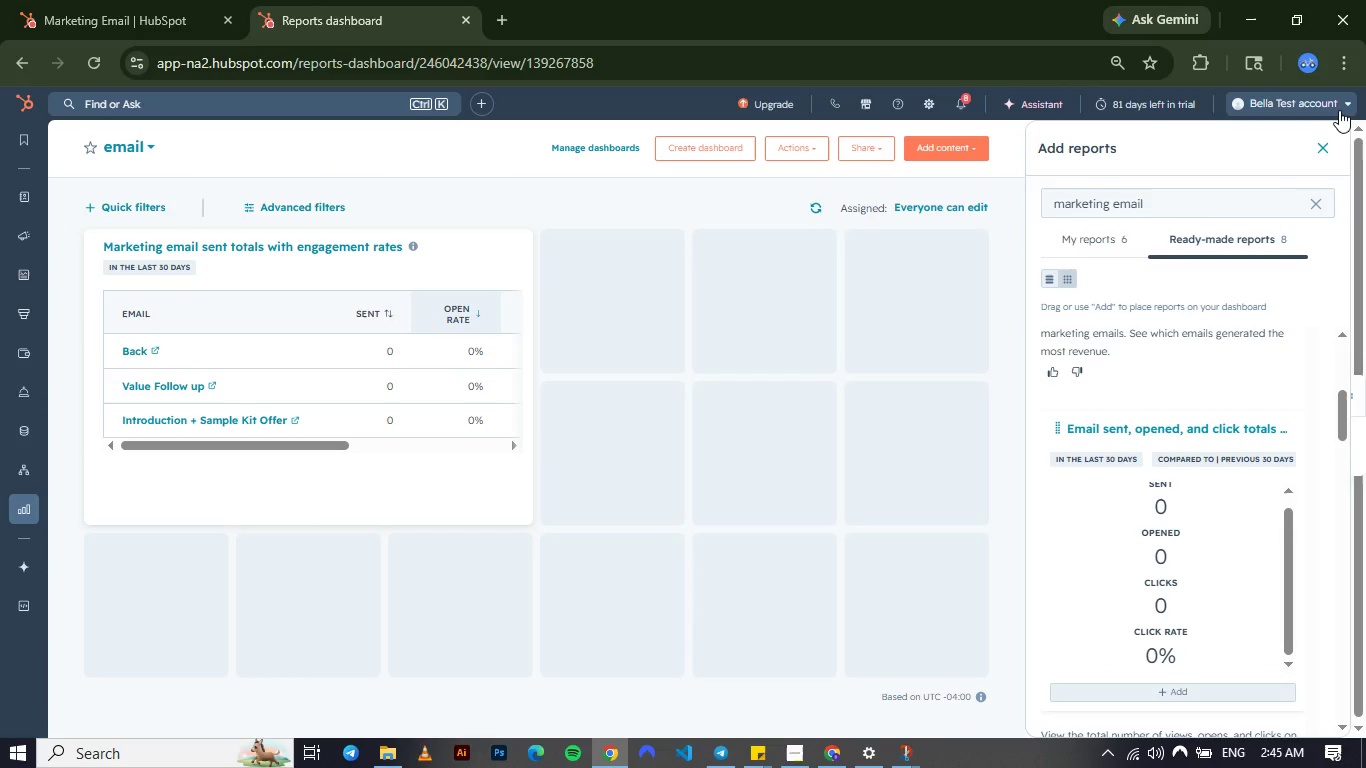 
wait(26.97)
 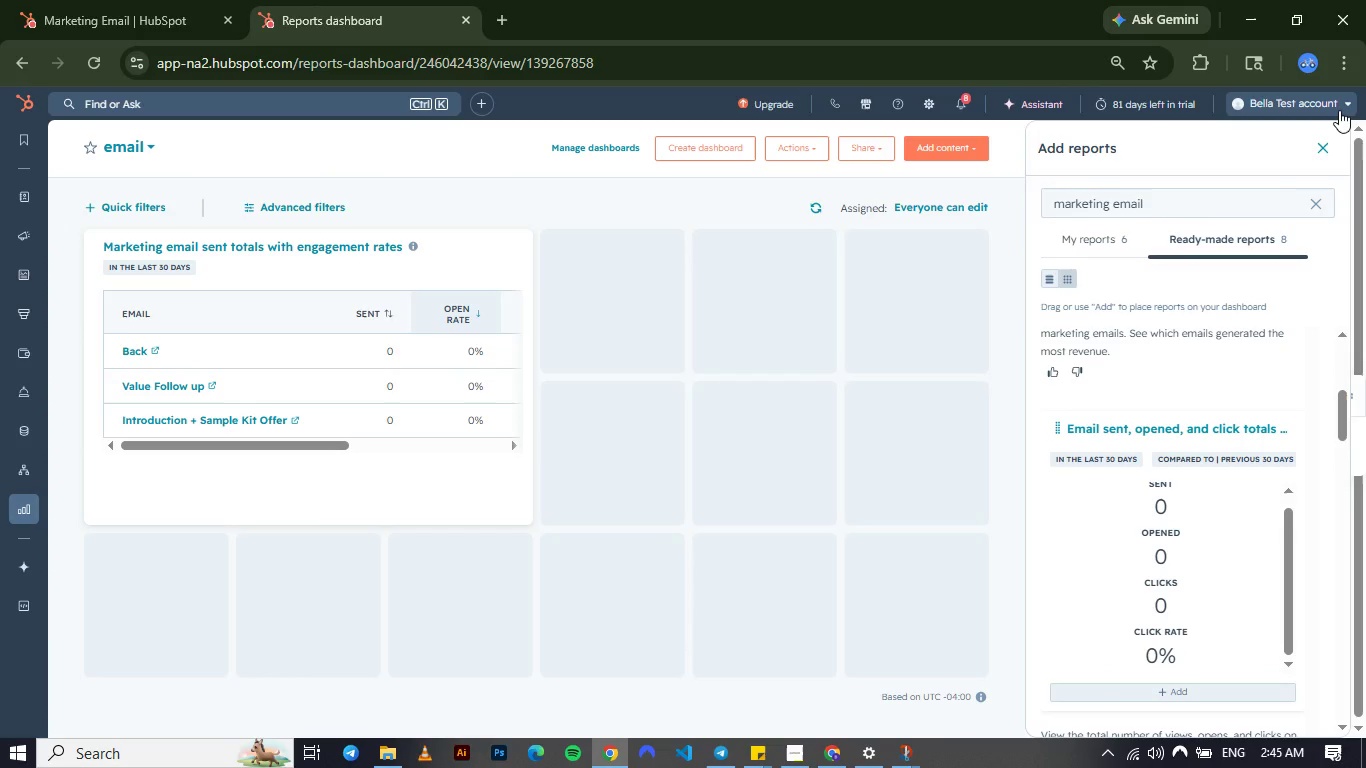 
left_click([761, 311])
 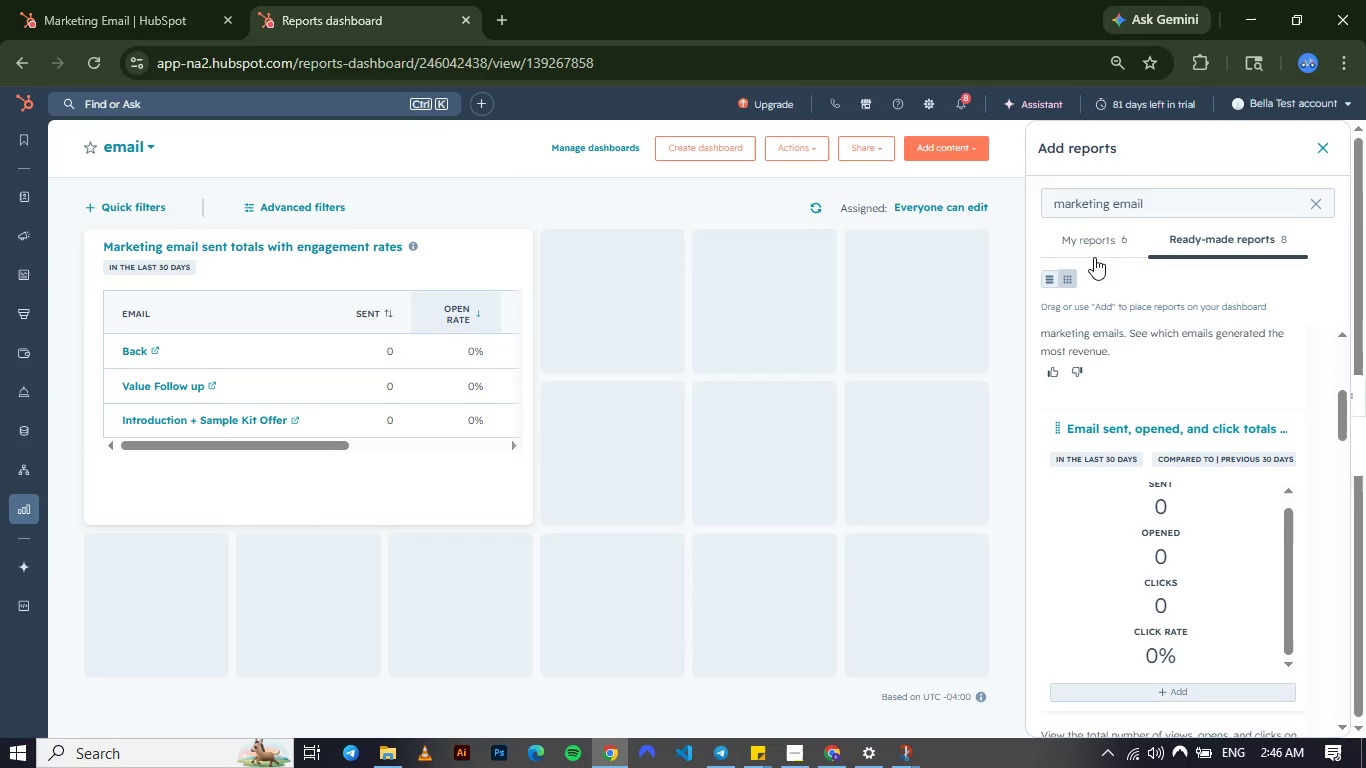 
left_click([1092, 250])
 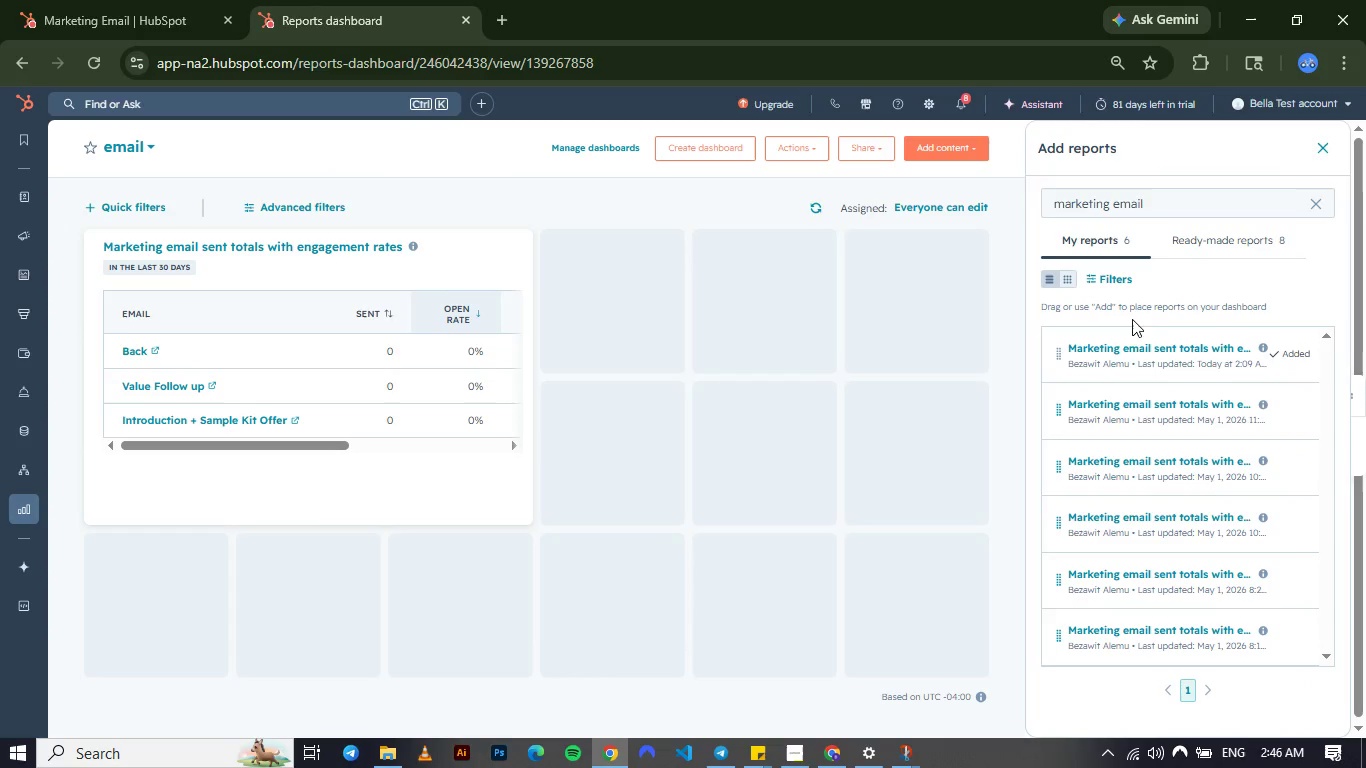 
mouse_move([1165, 381])
 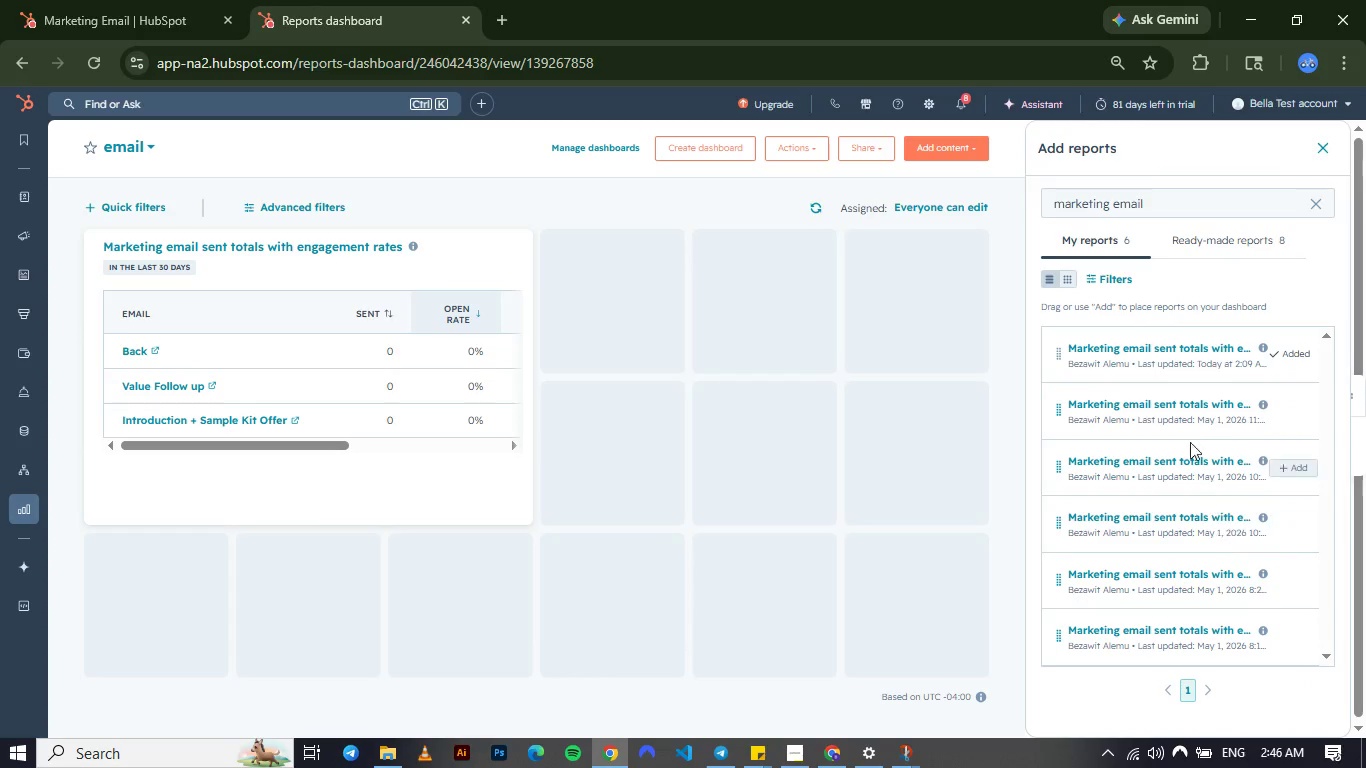 